 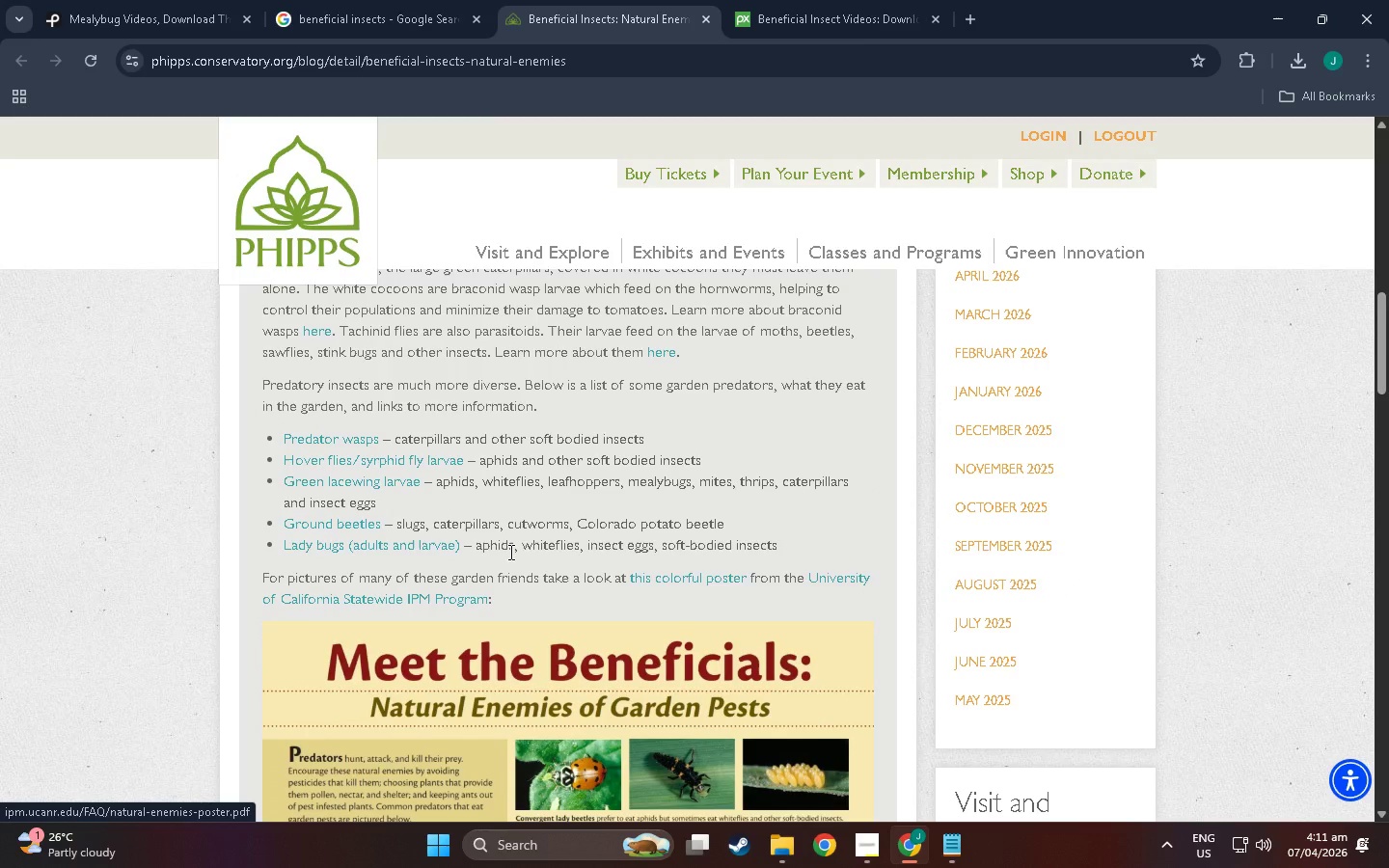 
scroll: coordinate [385, 575], scroll_direction: up, amount: 11.0
 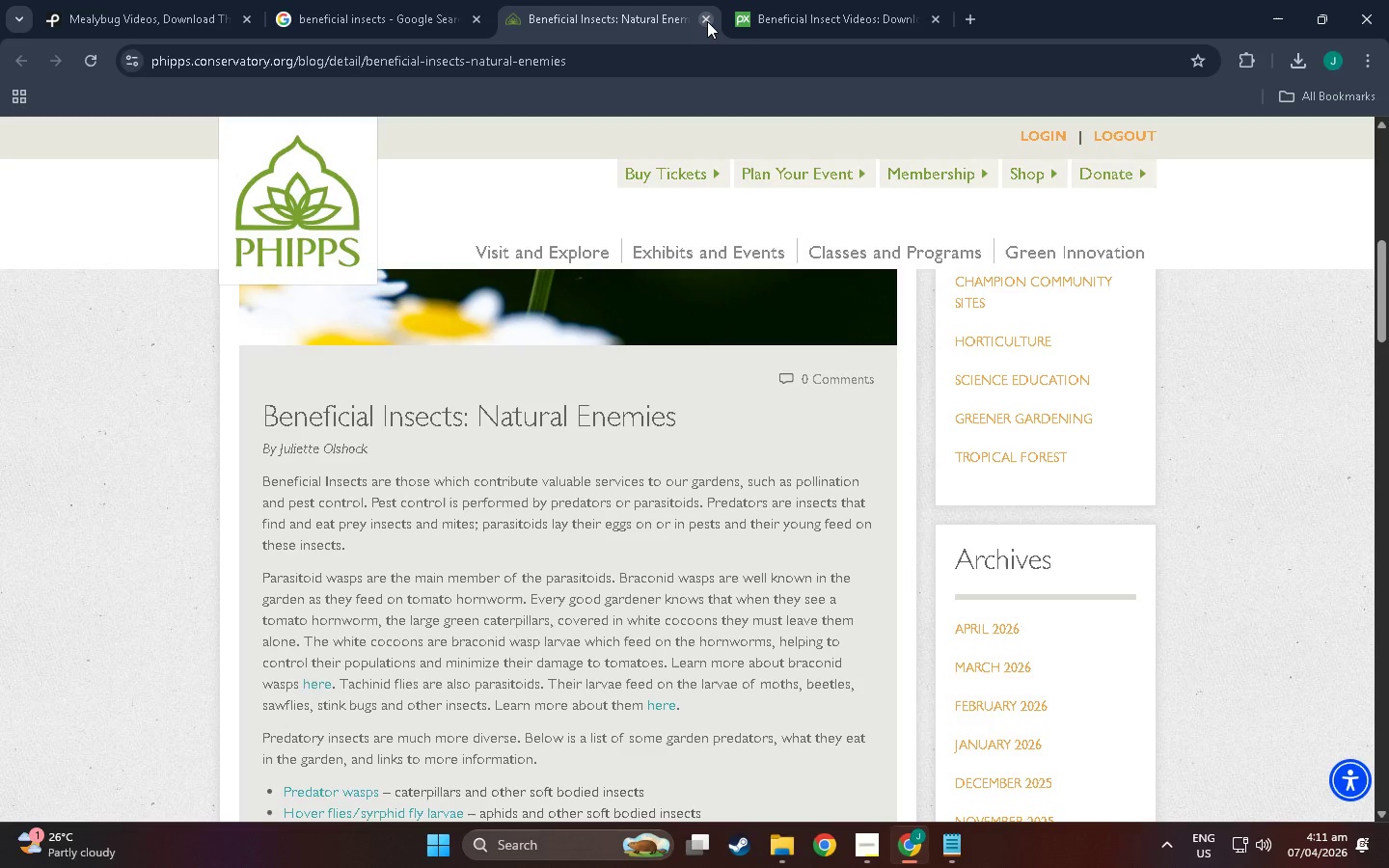 
left_click([707, 21])
 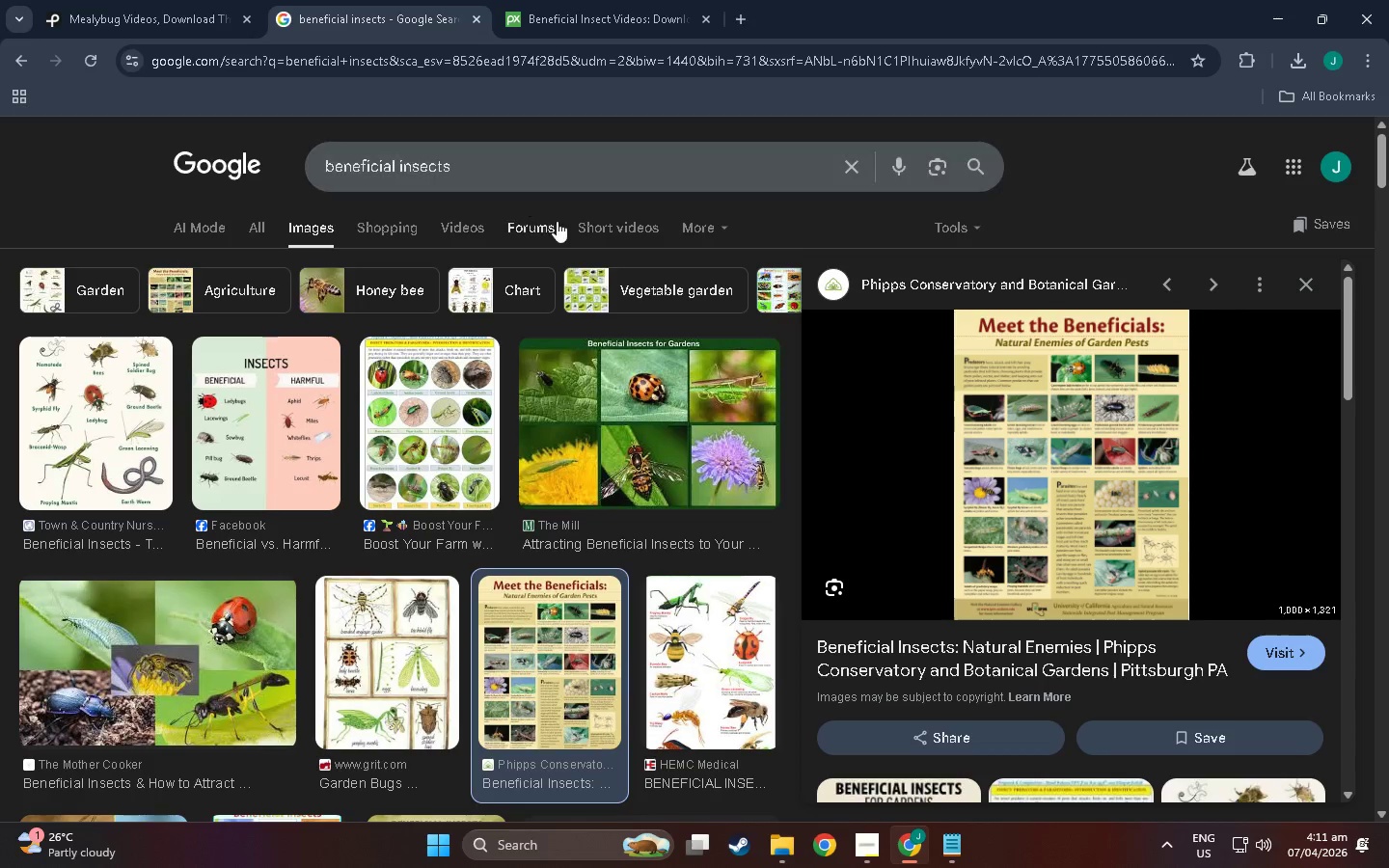 
left_click([734, 428])
 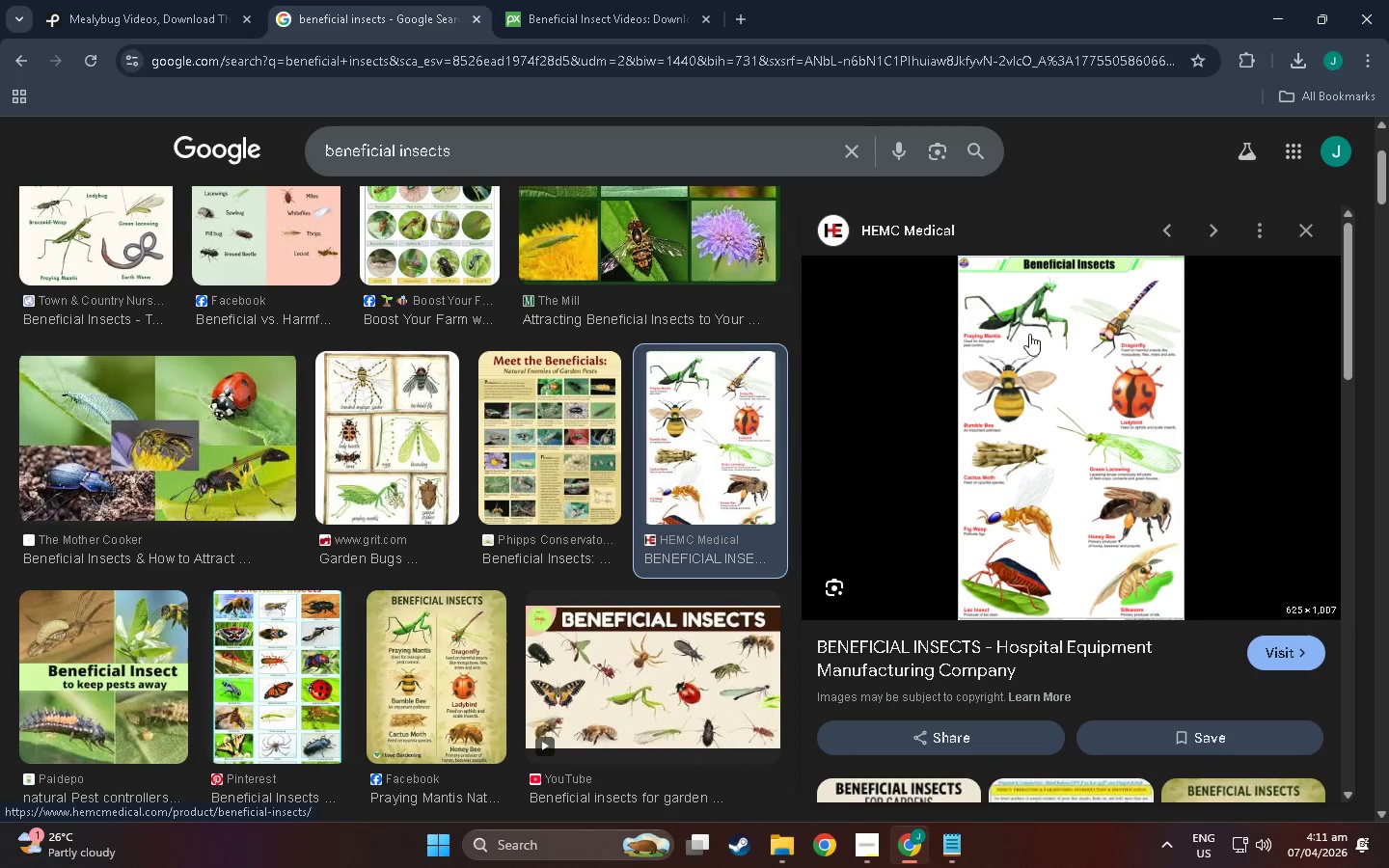 
scroll: coordinate [478, 531], scroll_direction: down, amount: 13.0
 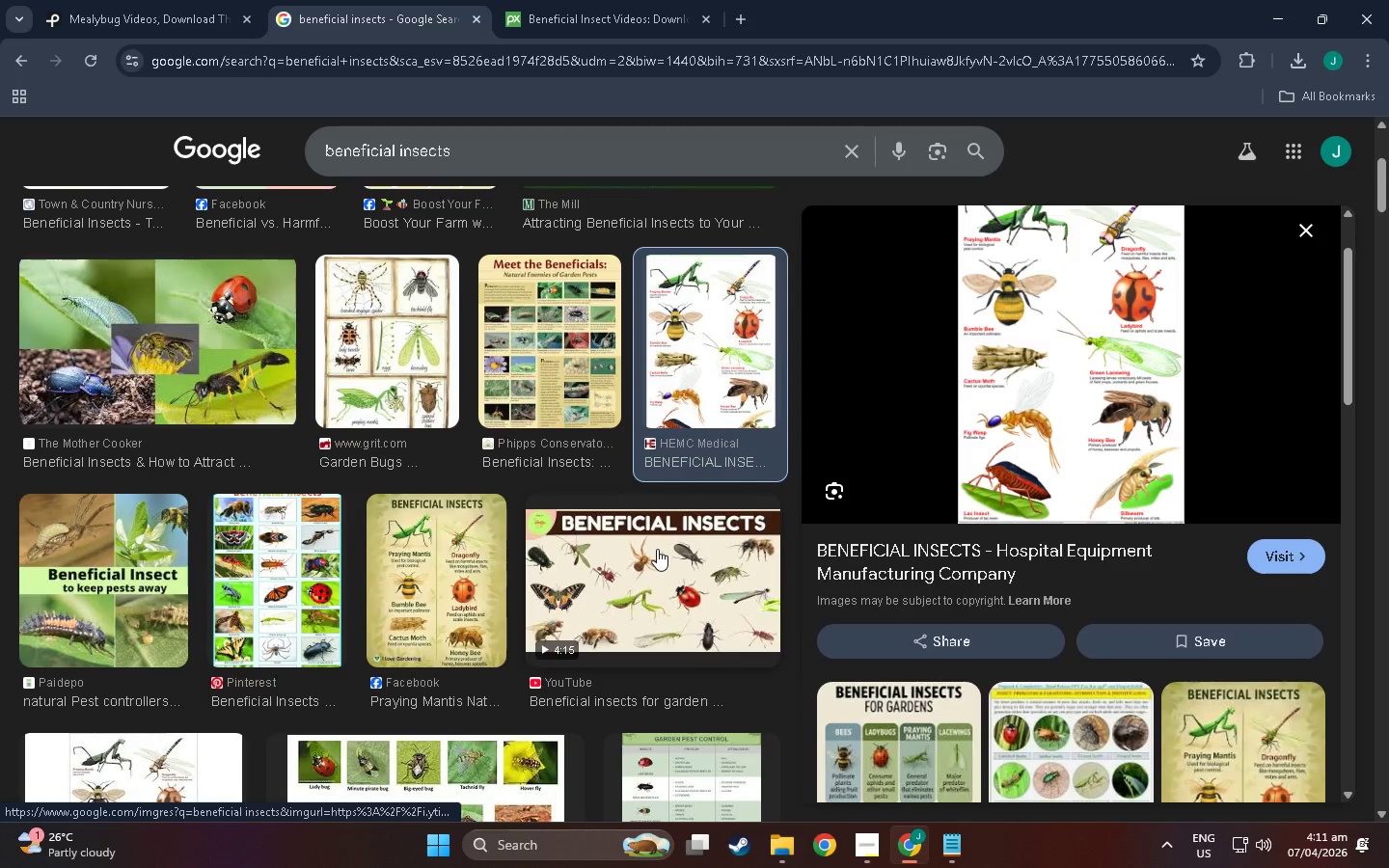 
left_click([657, 549])
 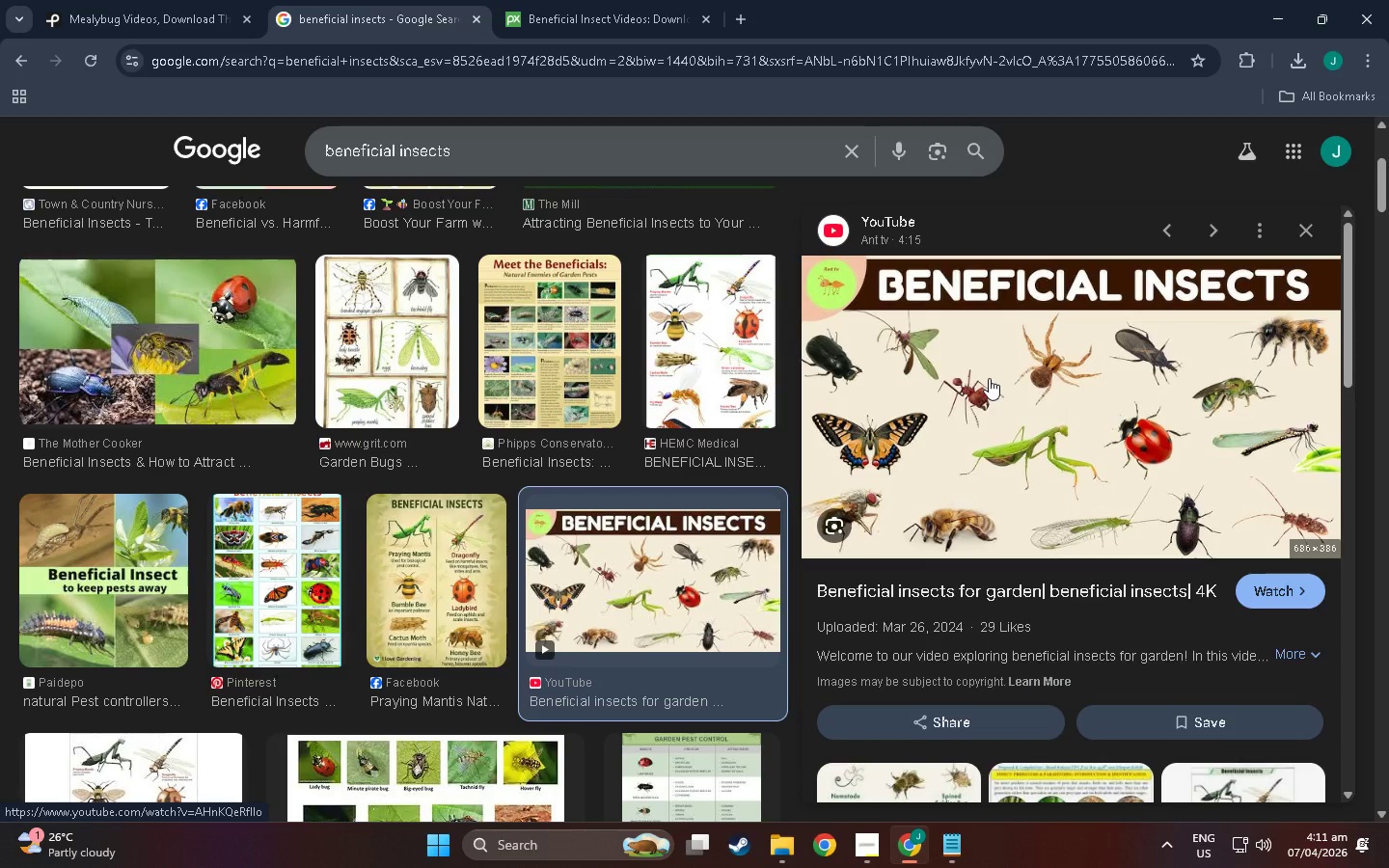 
scroll: coordinate [979, 384], scroll_direction: down, amount: 2.0
 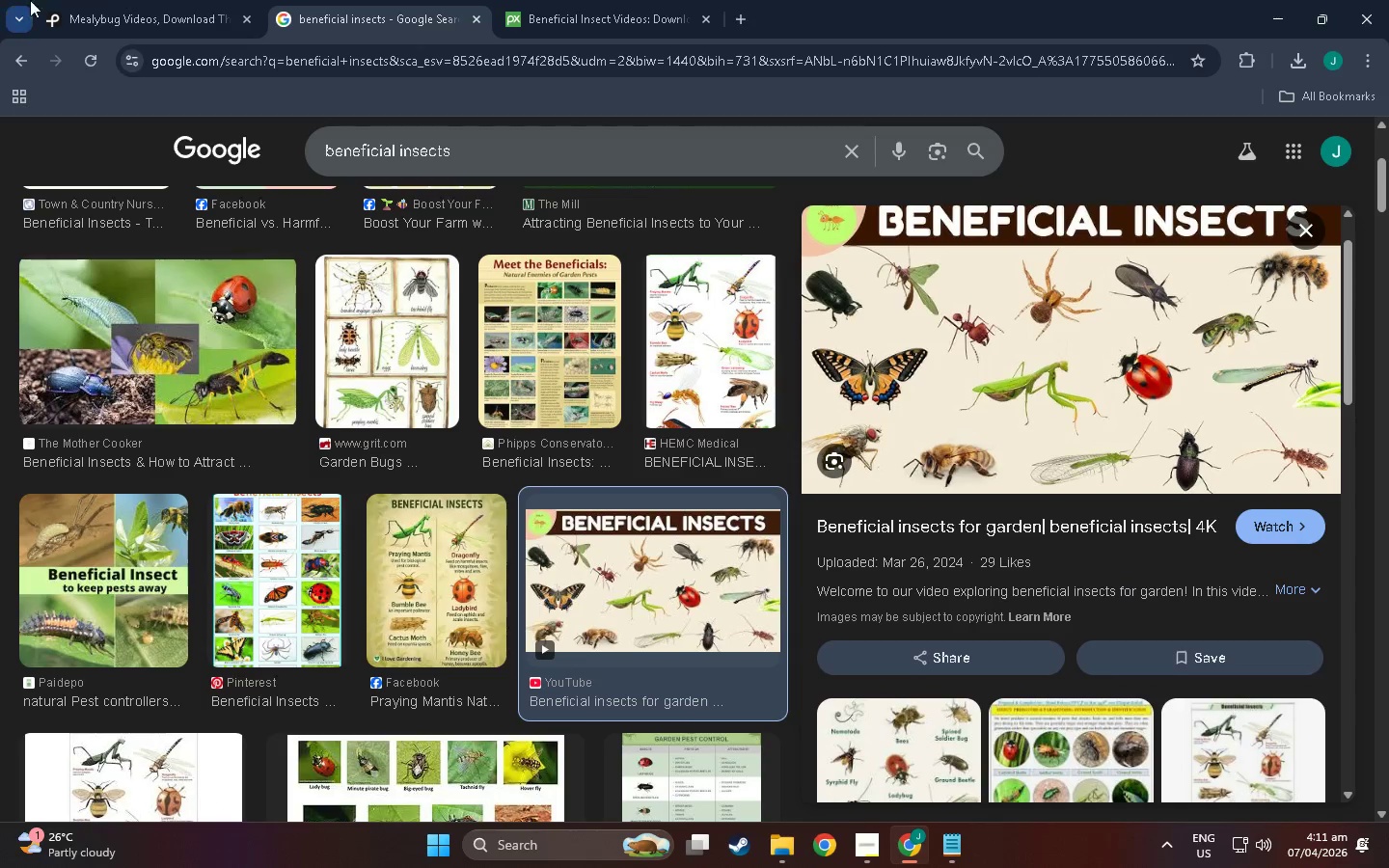 
left_click([90, 0])
 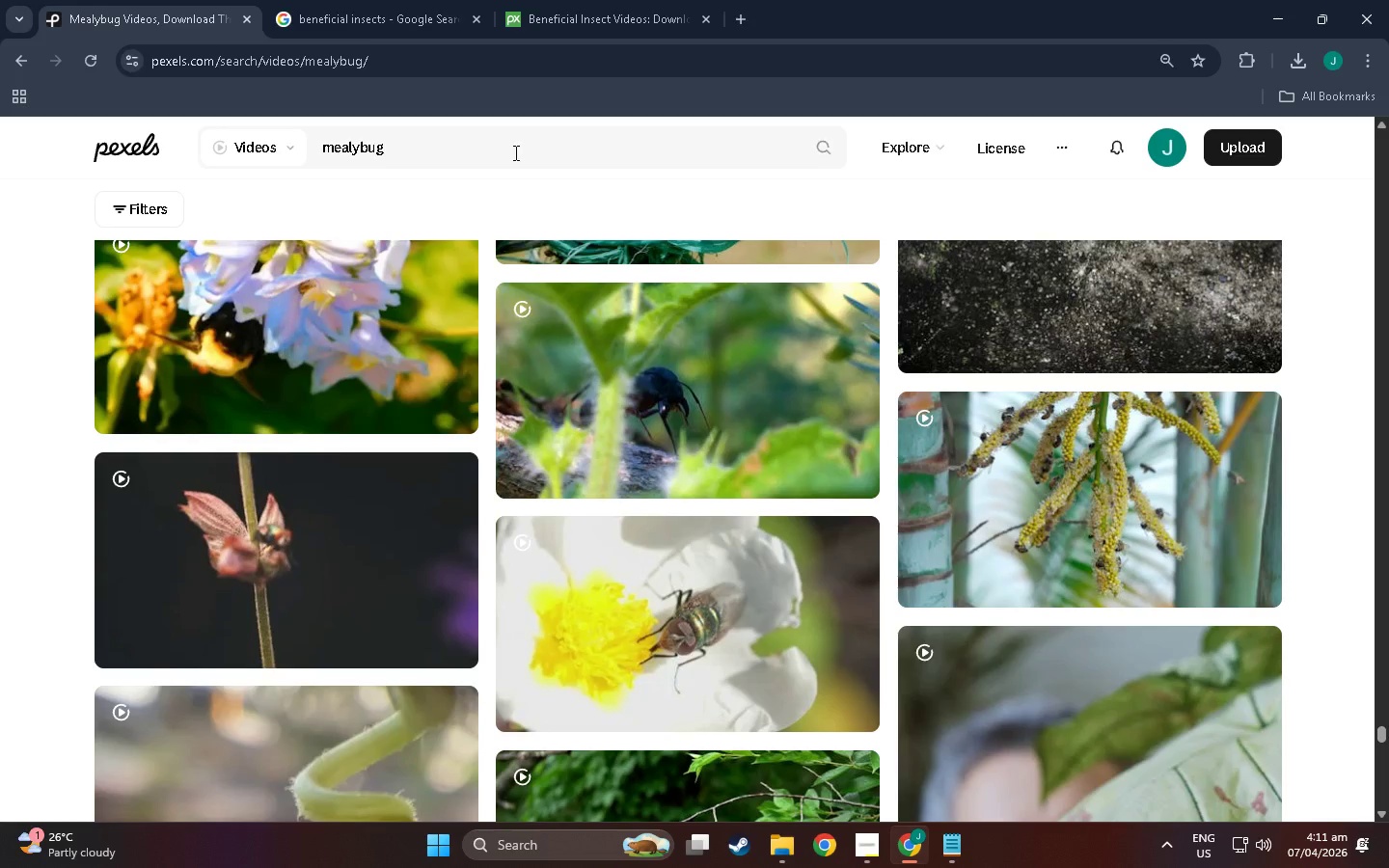 
left_click_drag(start_coordinate=[509, 151], to_coordinate=[196, 154])
 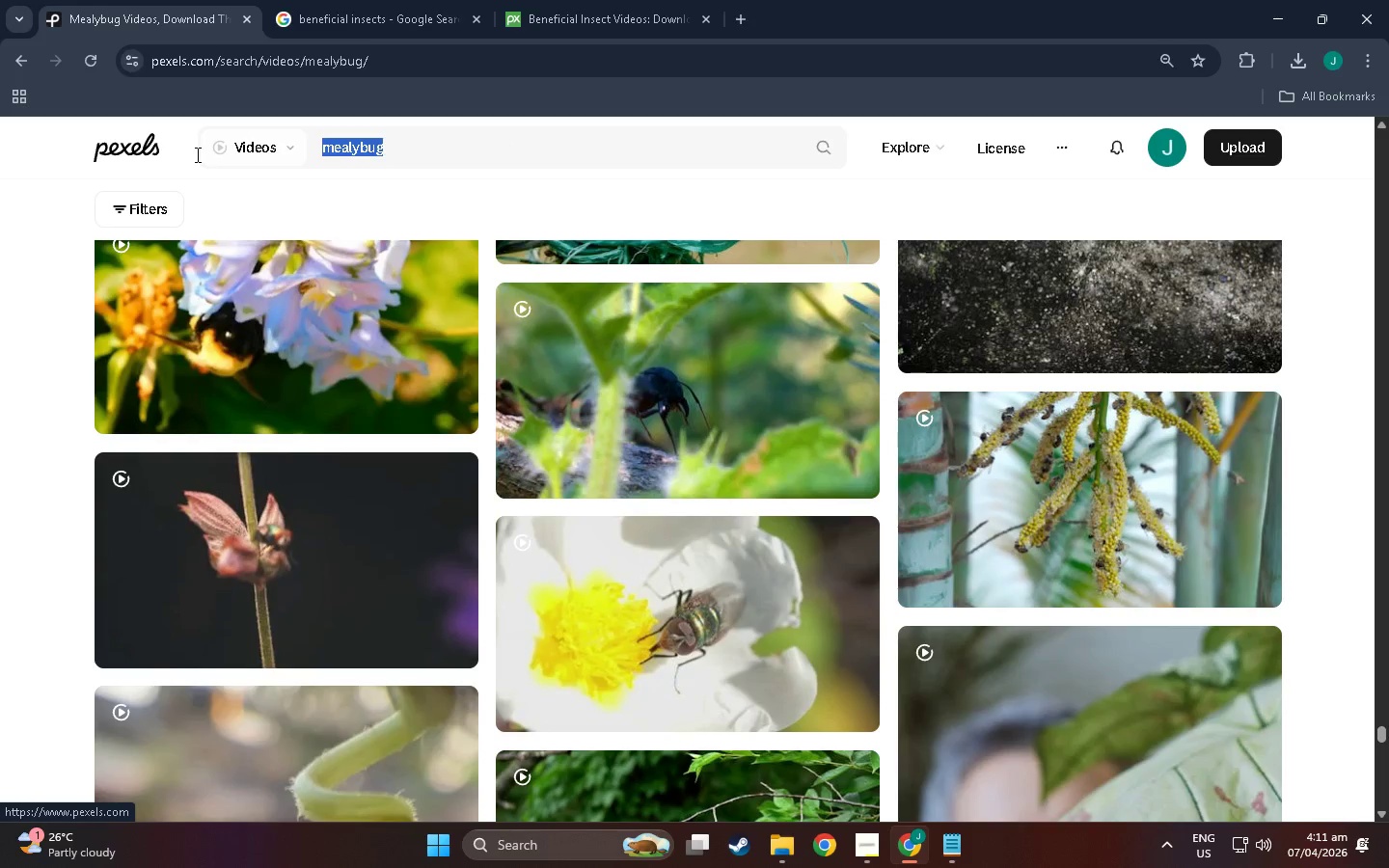 
type(benefu)
key(Backspace)
type(icial;)
key(Backspace)
type(  insects garden)
 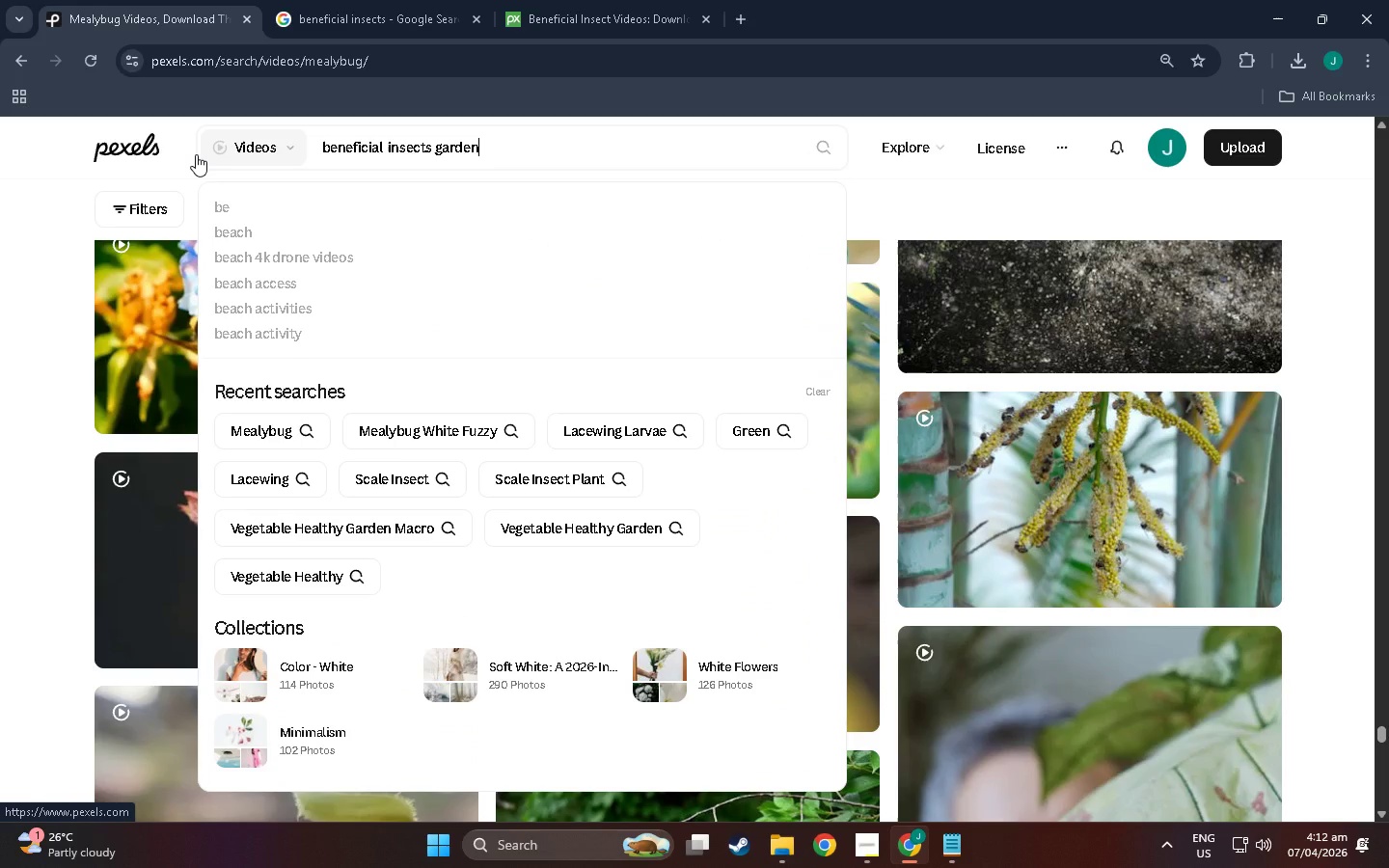 
key(Enter)
 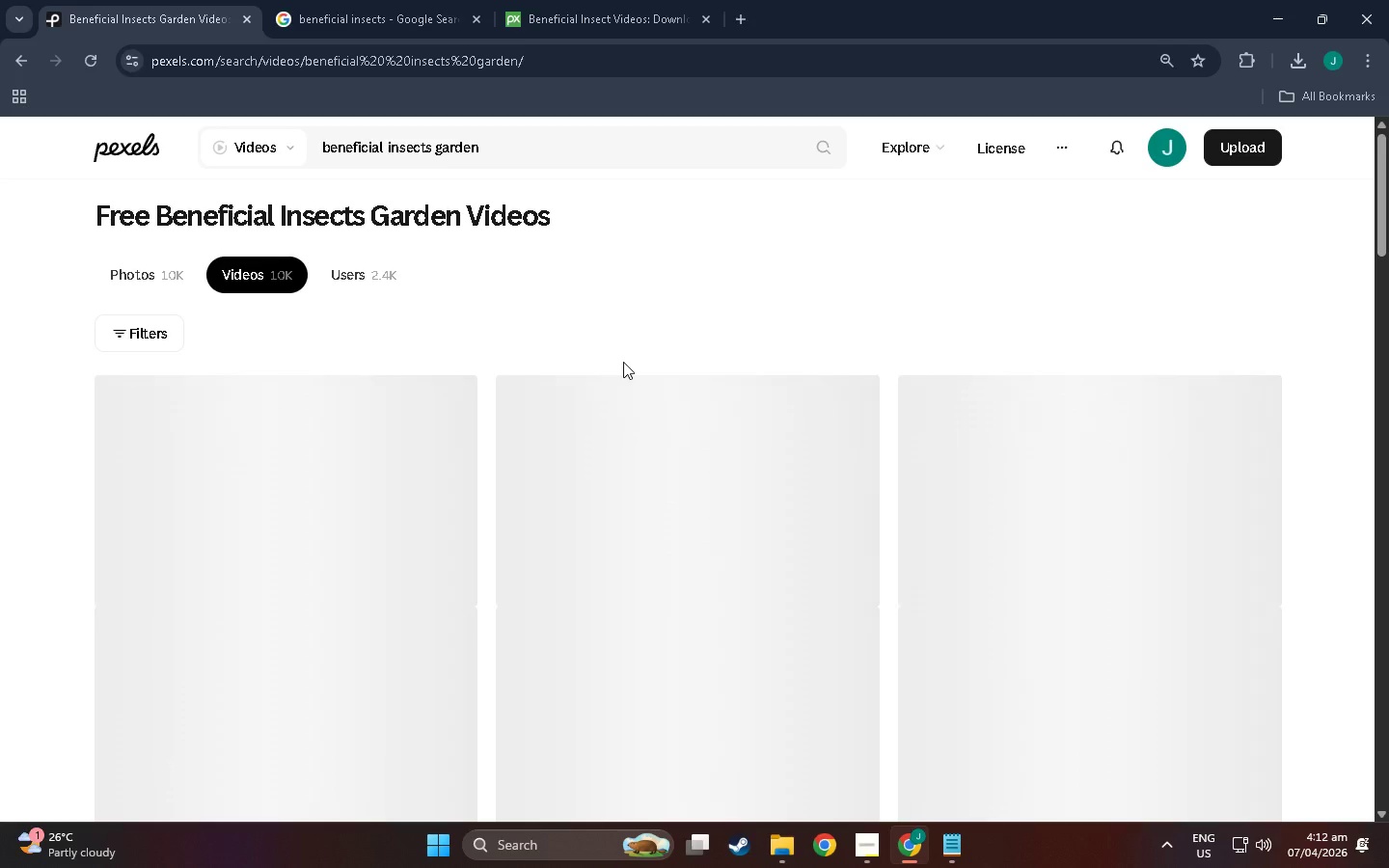 
scroll: coordinate [608, 487], scroll_direction: down, amount: 9.0
 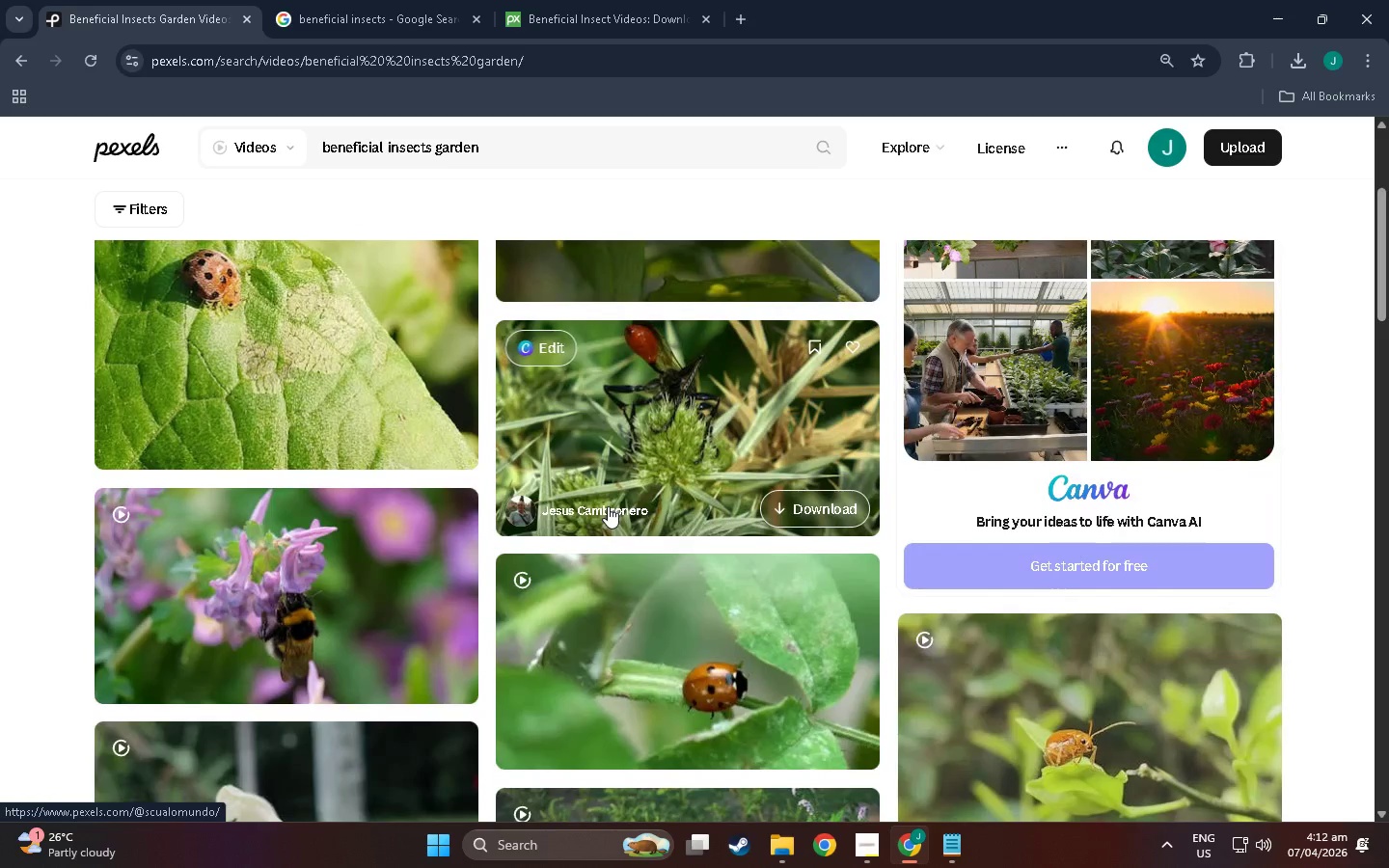 
mouse_move([259, 347])
 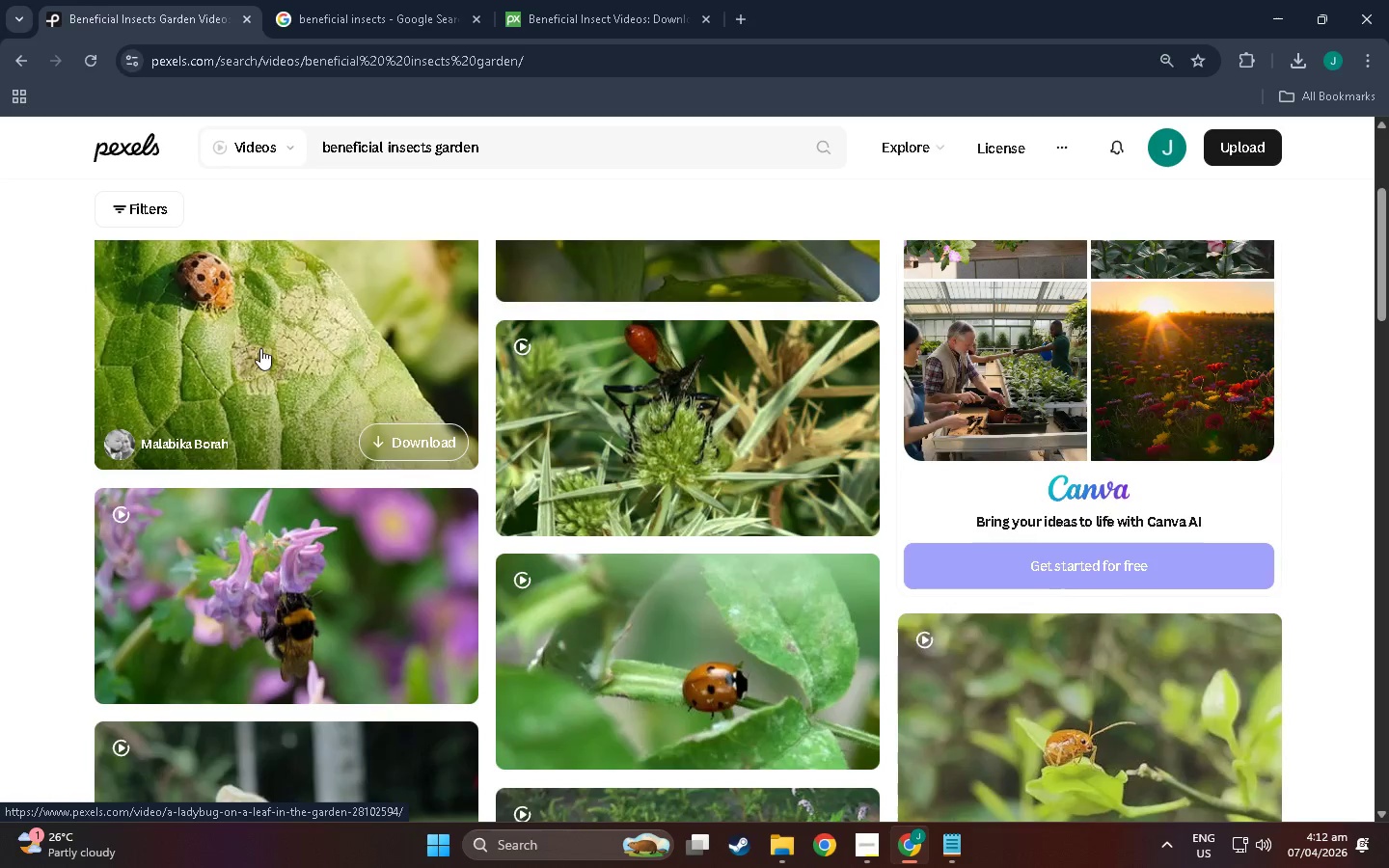 
scroll: coordinate [472, 379], scroll_direction: up, amount: 7.0
 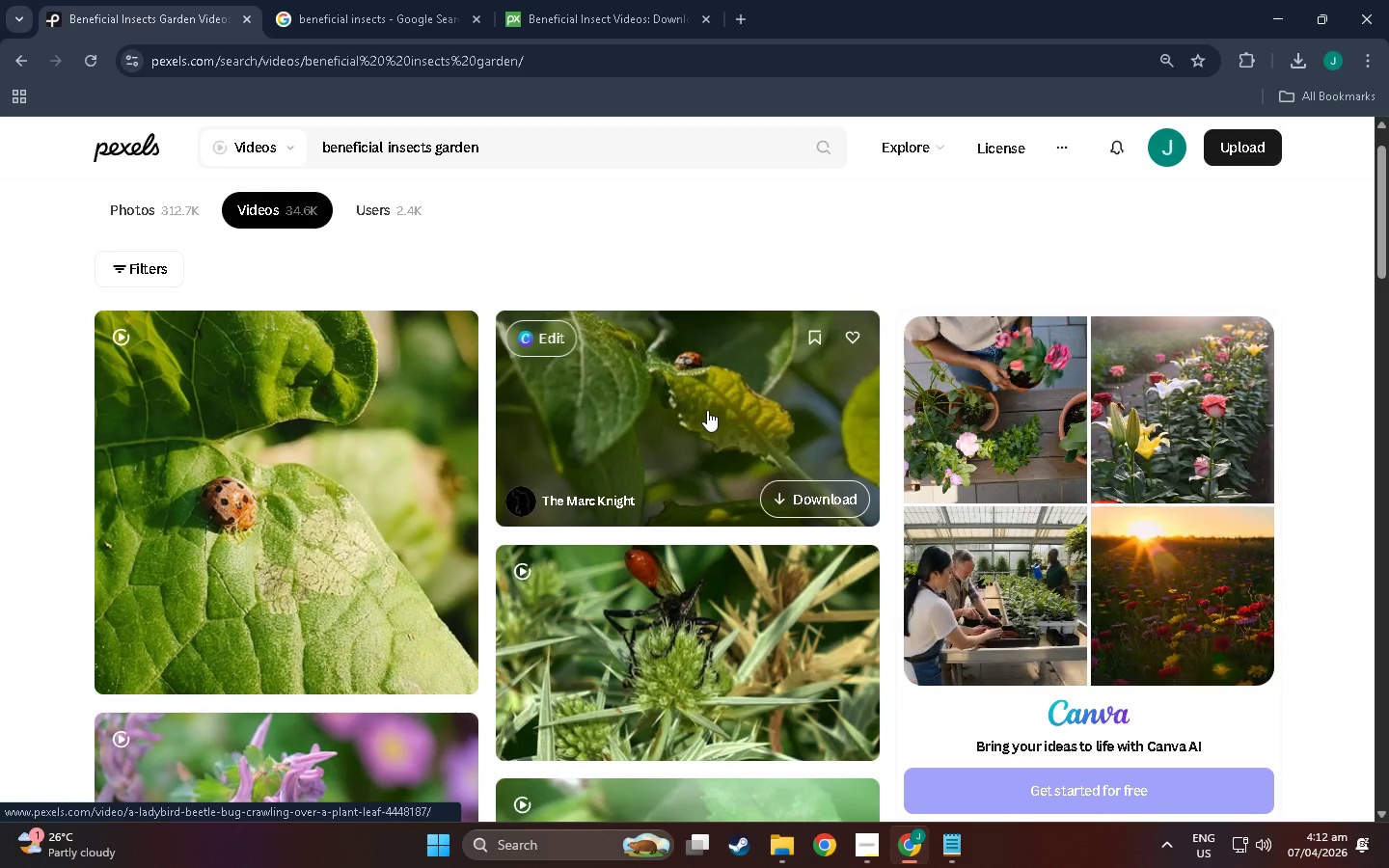 
scroll: coordinate [873, 464], scroll_direction: down, amount: 51.0
 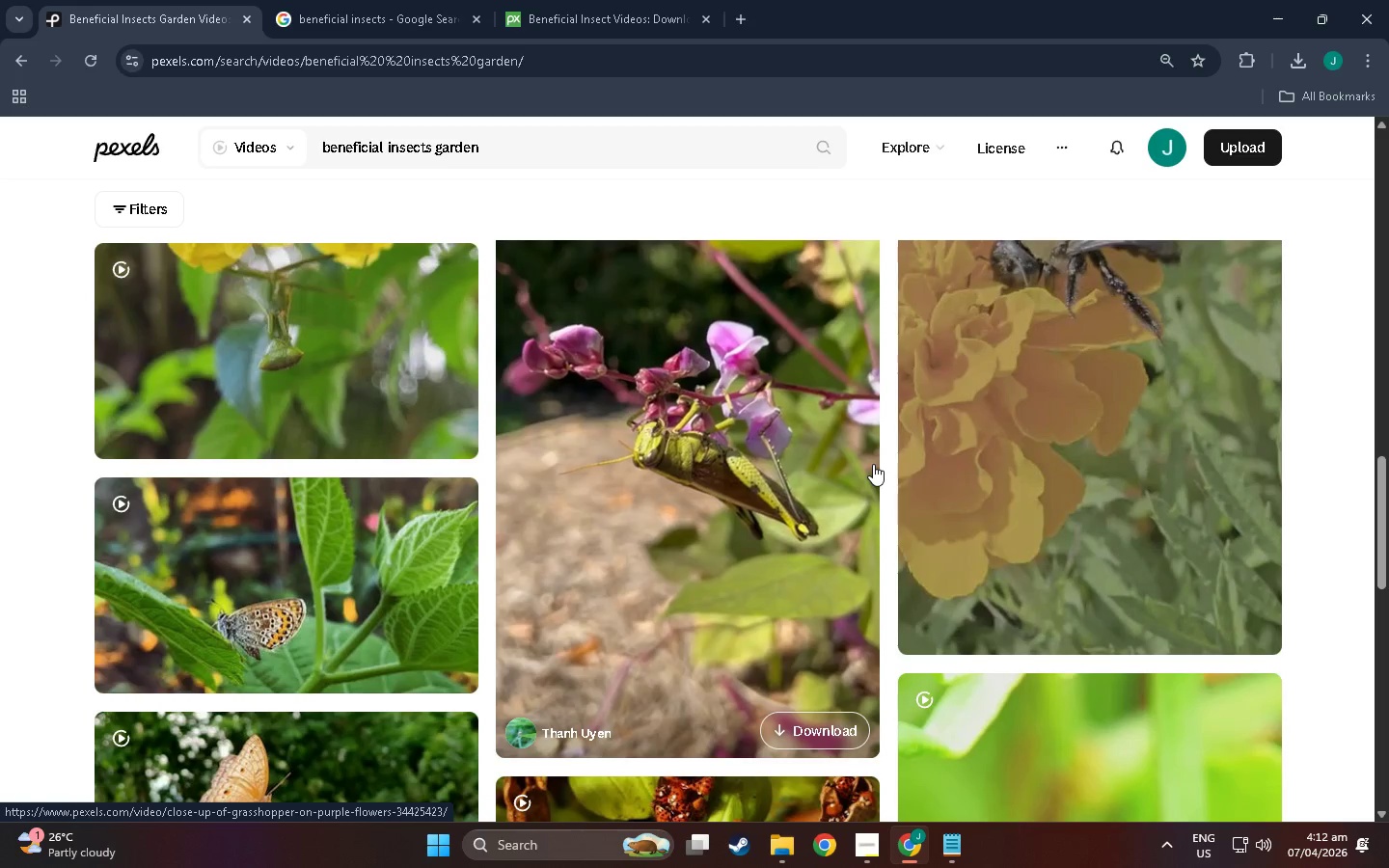 
scroll: coordinate [853, 453], scroll_direction: down, amount: 23.0
 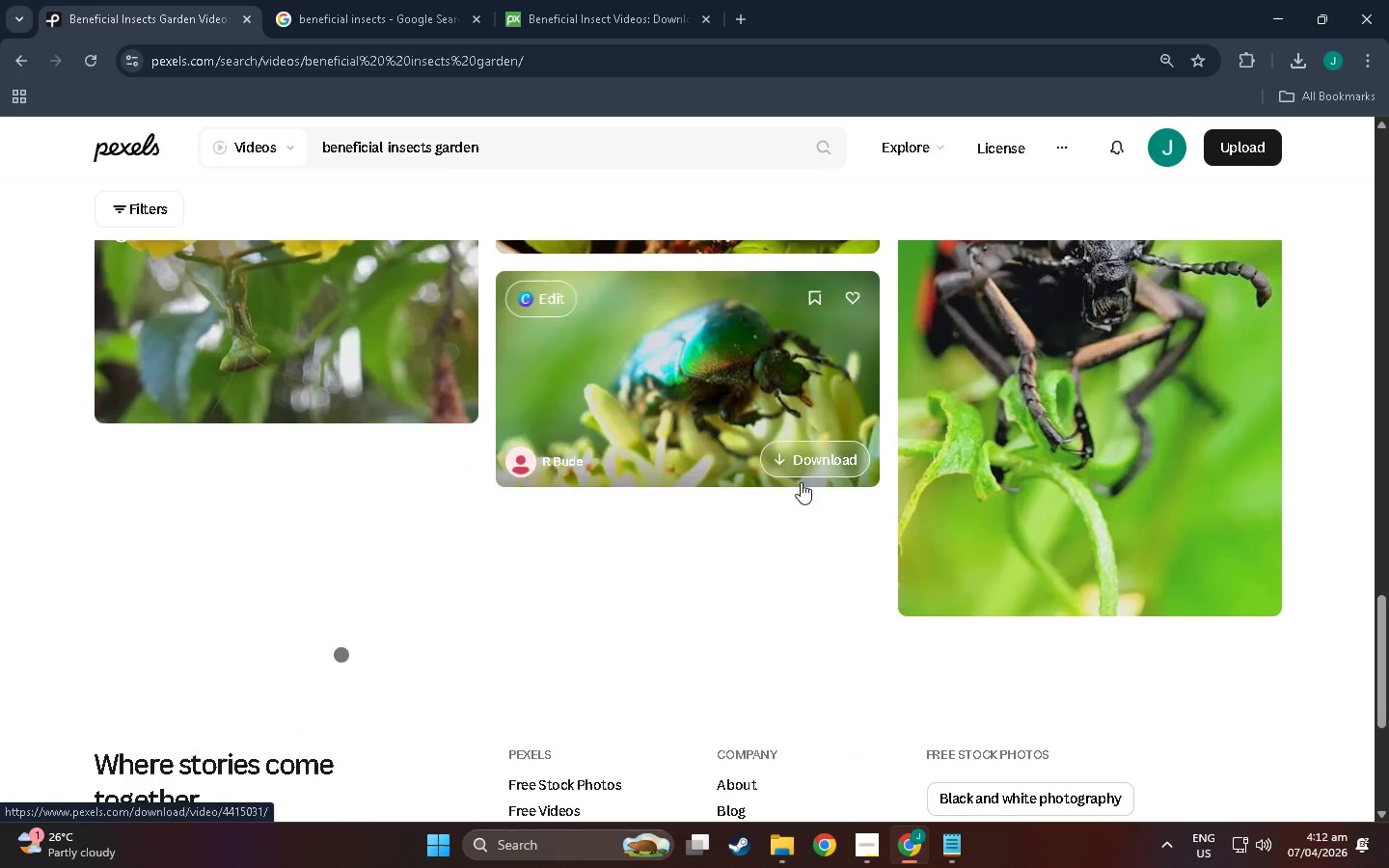 
mouse_move([761, 475])
 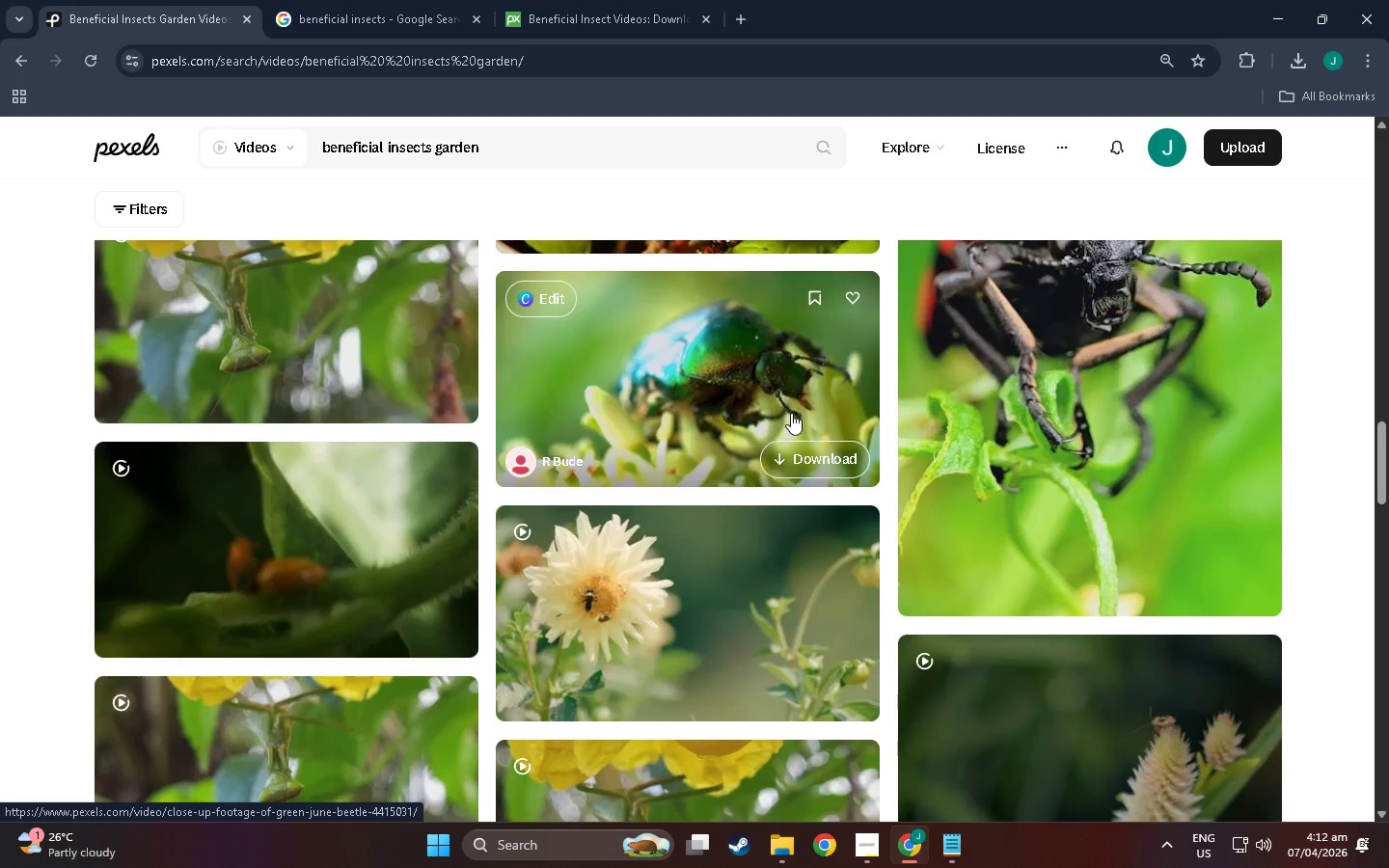 
left_click([750, 388])
 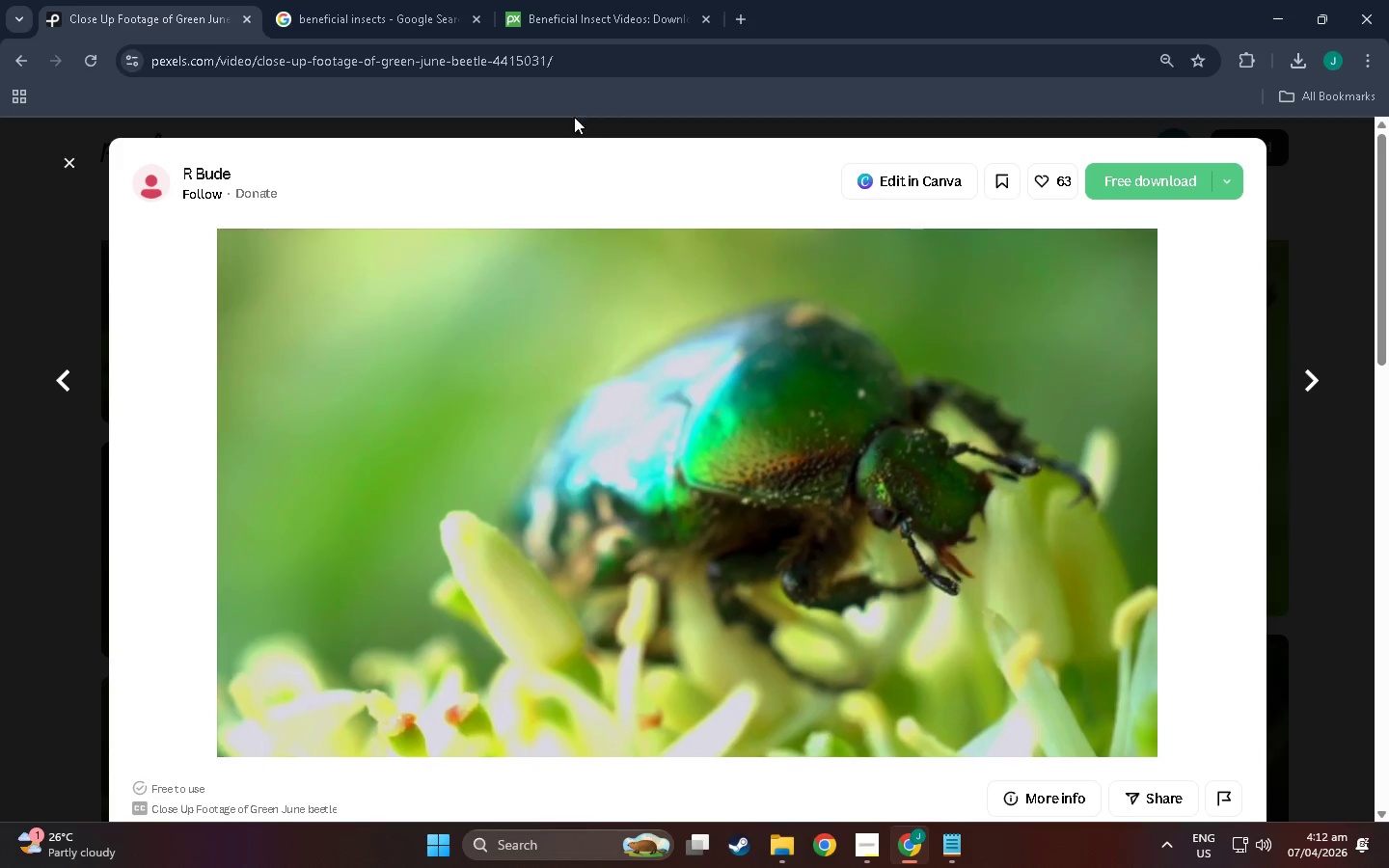 
left_click([491, 65])
 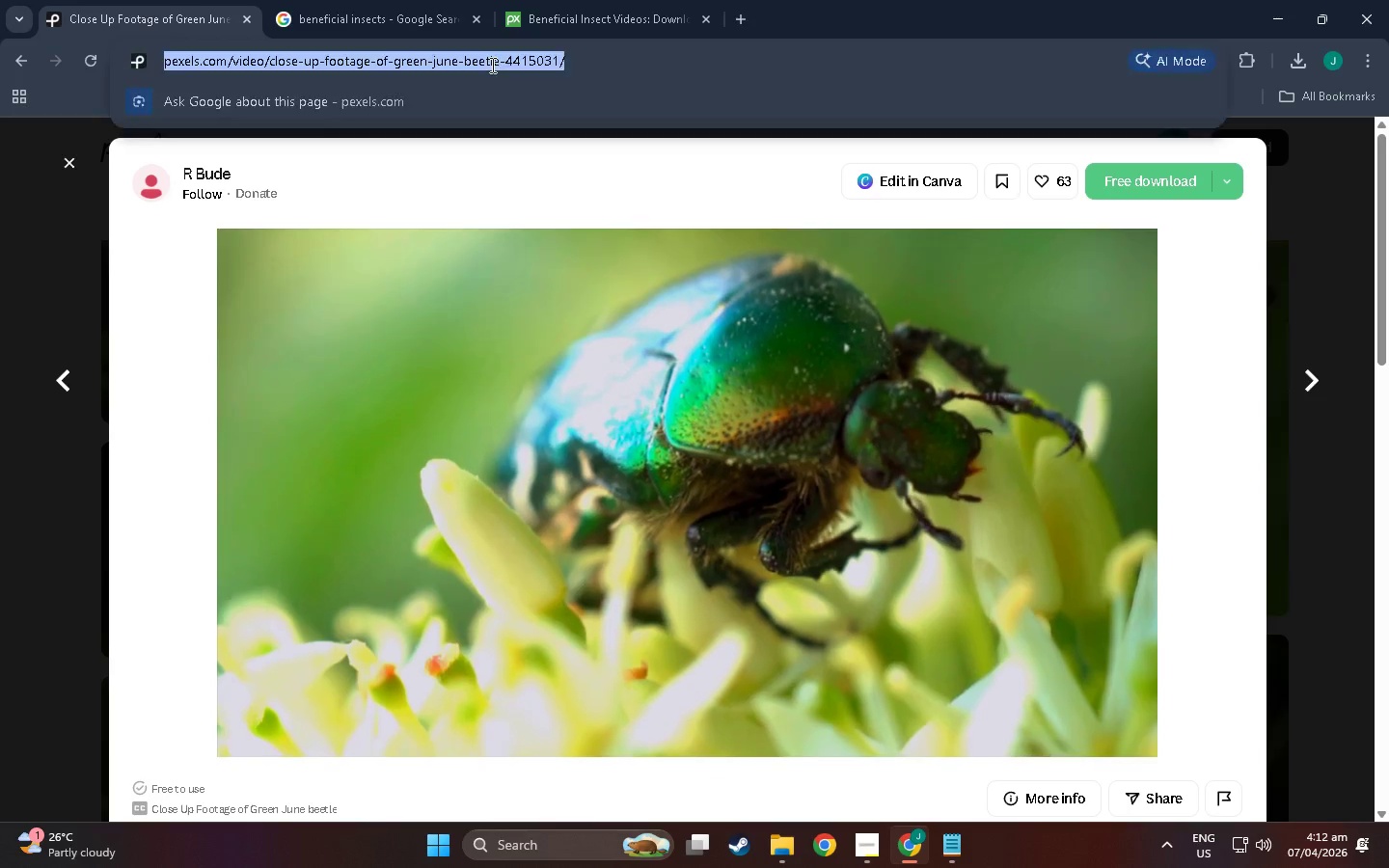 
key(Control+C)
 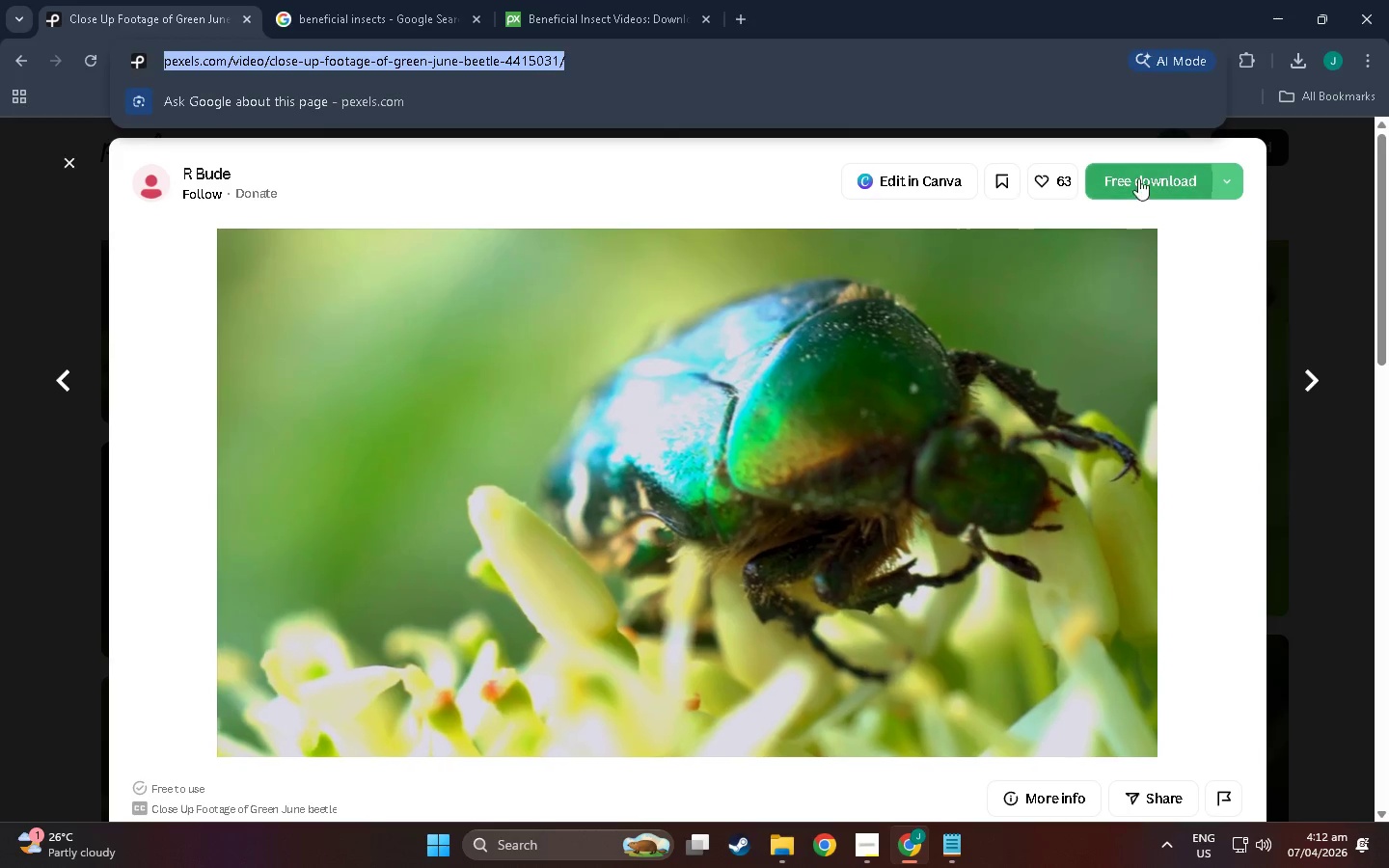 
left_click([1138, 177])
 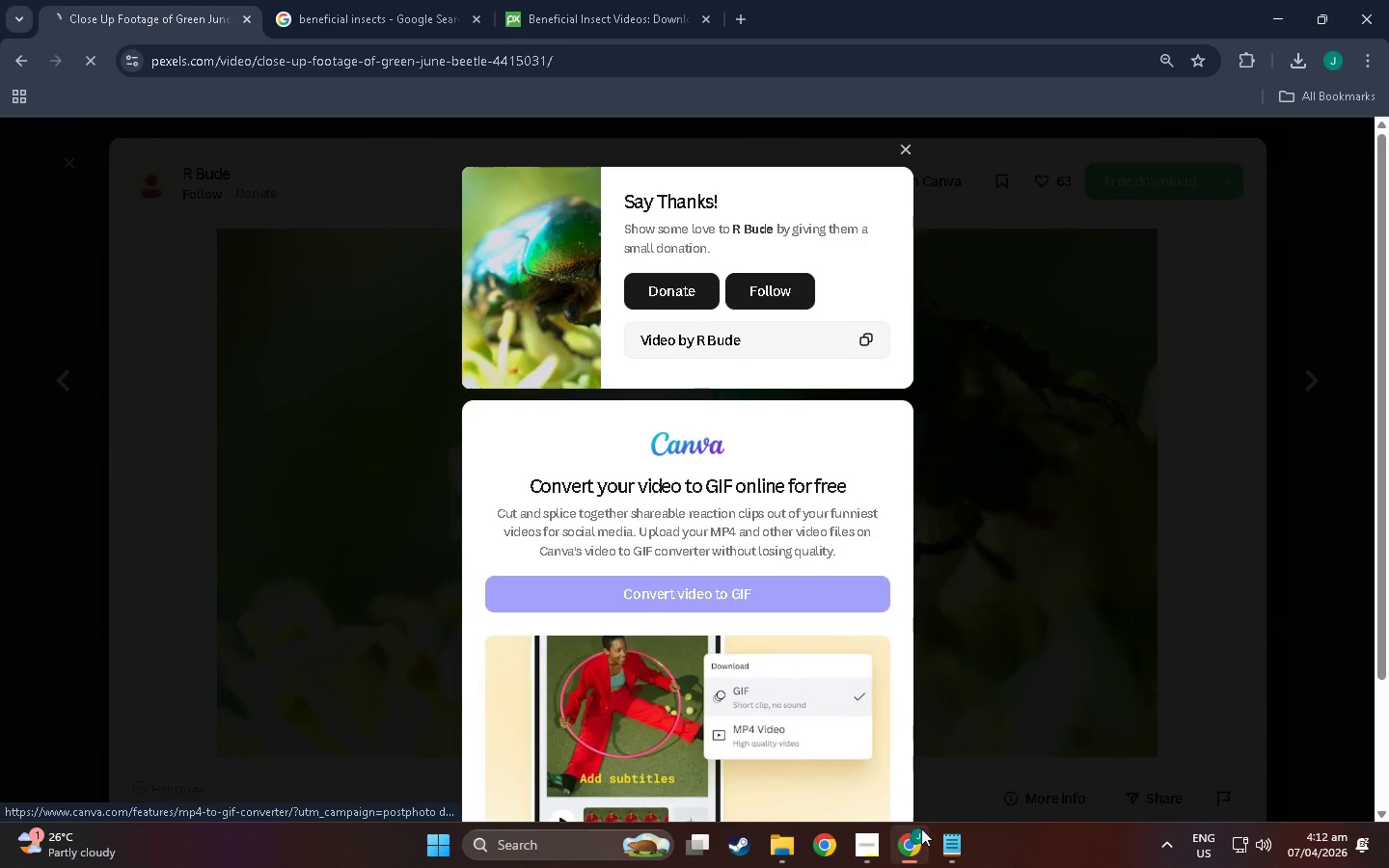 
left_click([954, 844])
 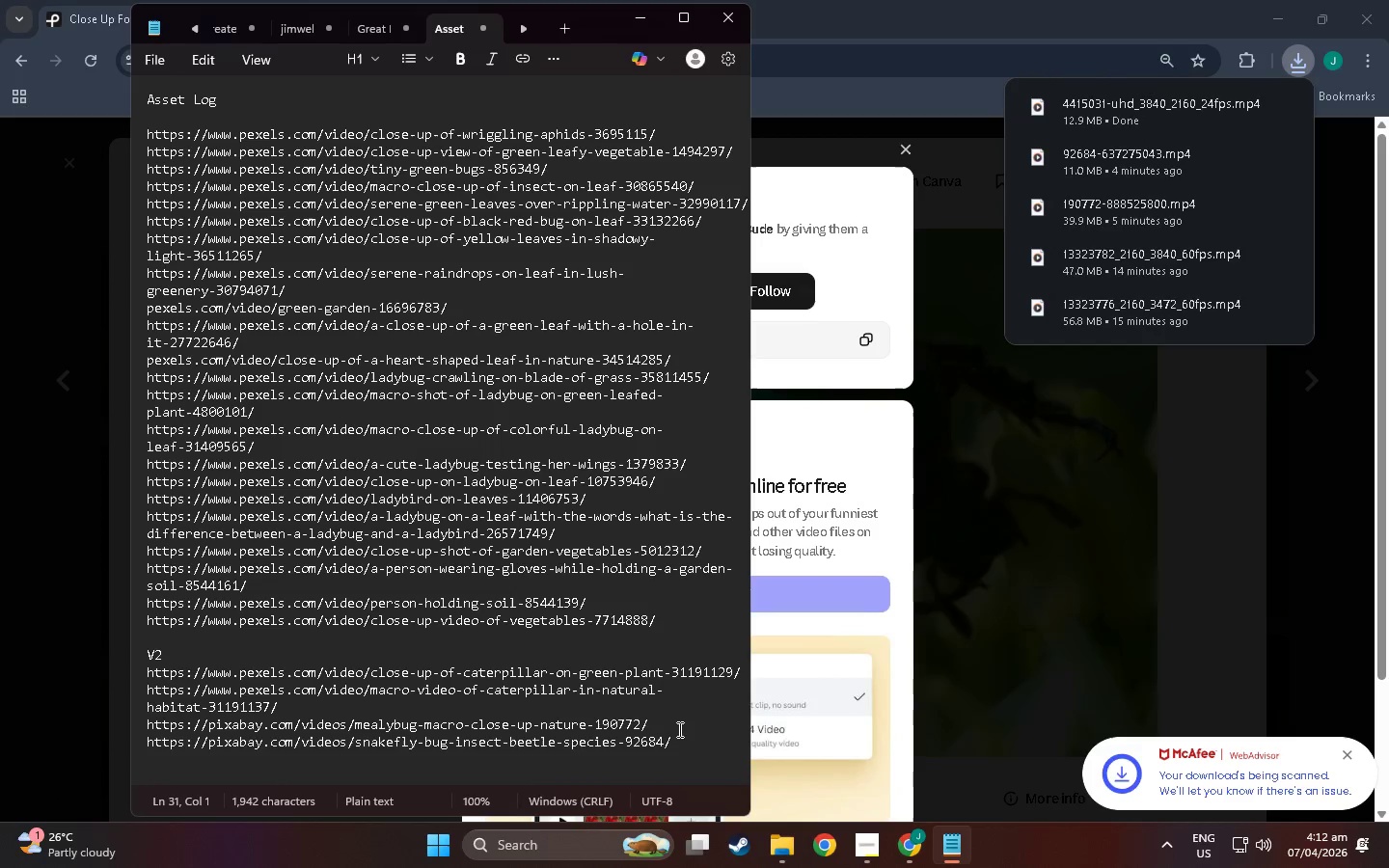 
left_click([689, 748])
 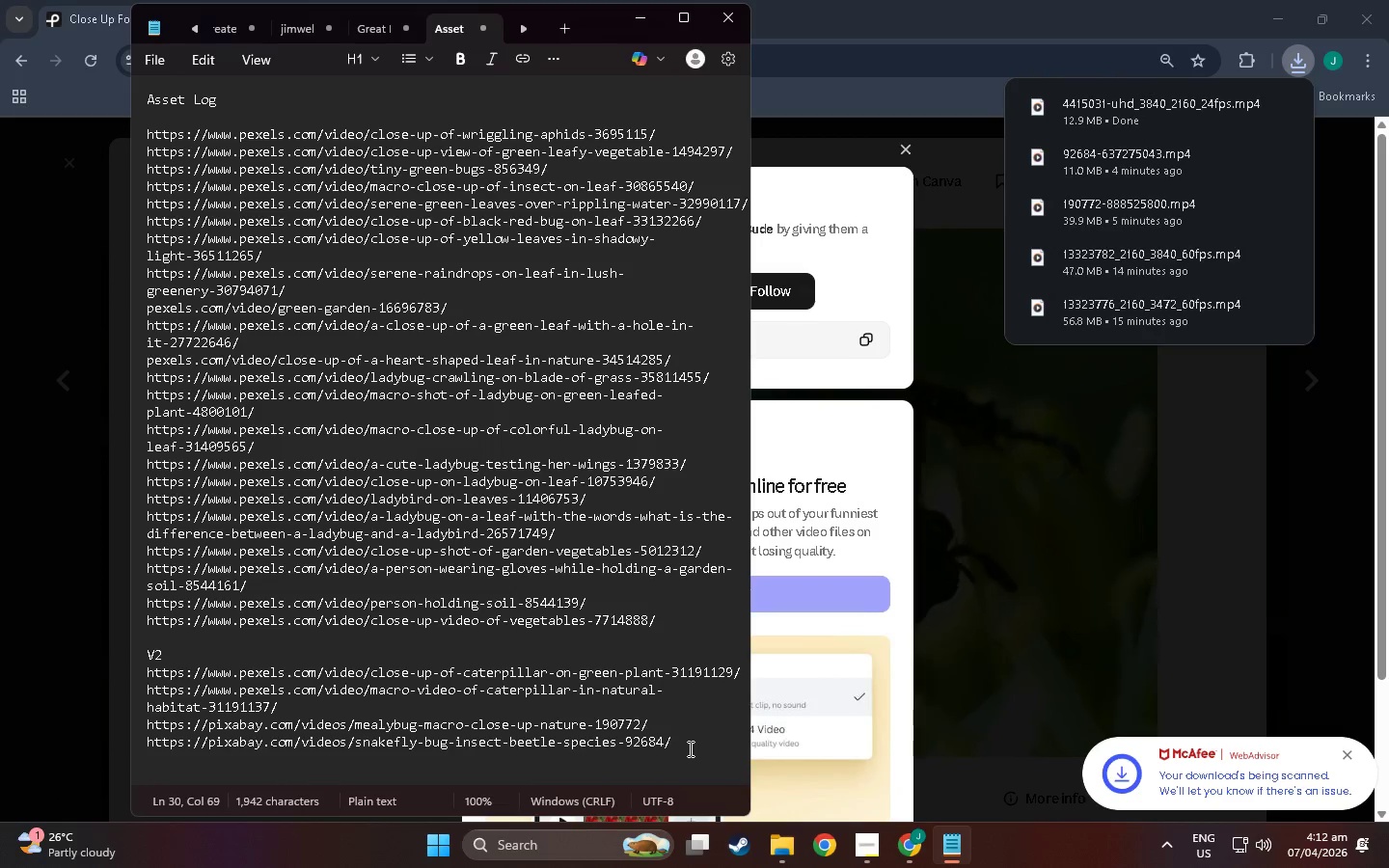 
key(NumpadEnter)
 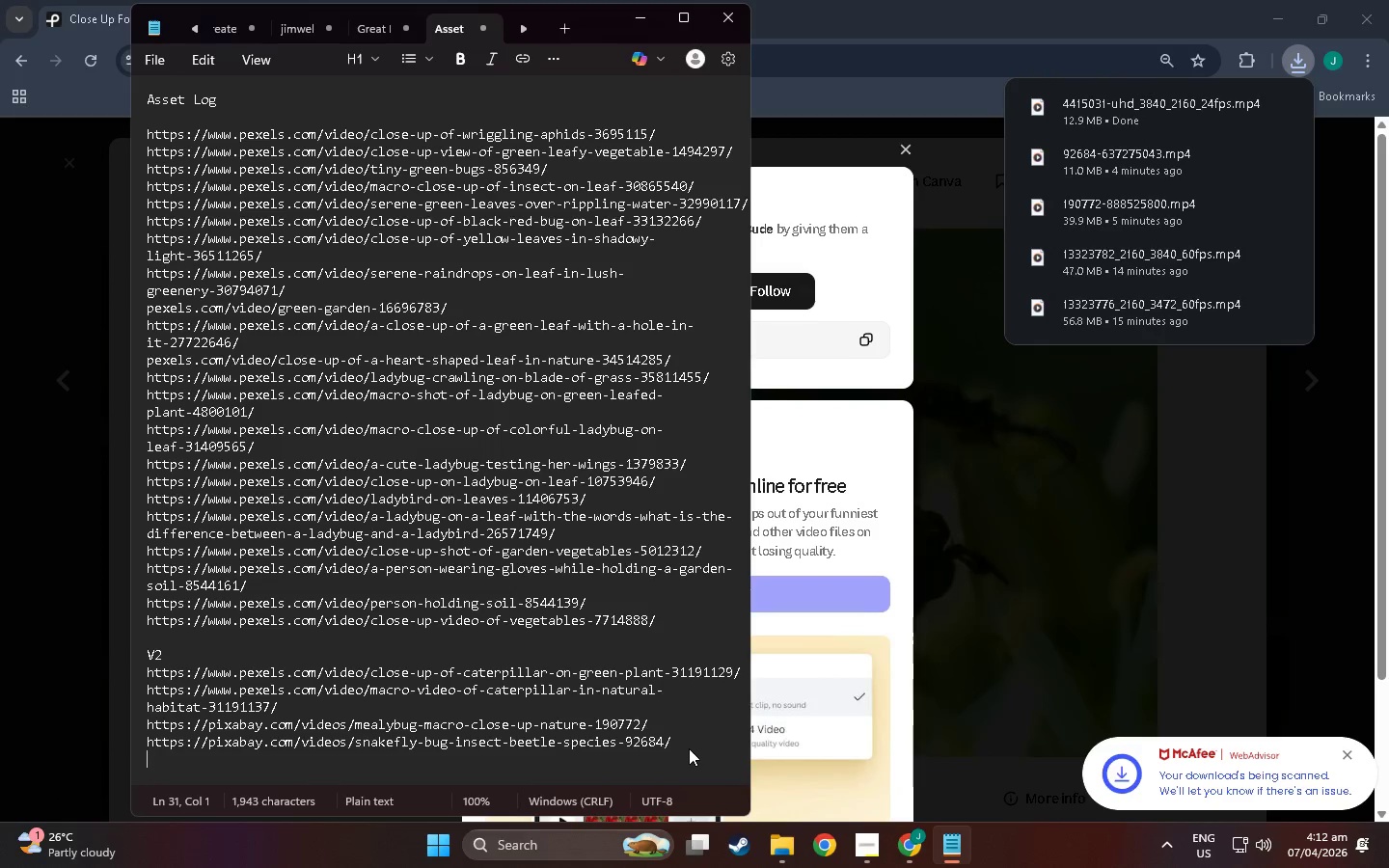 
key(Control+V)
 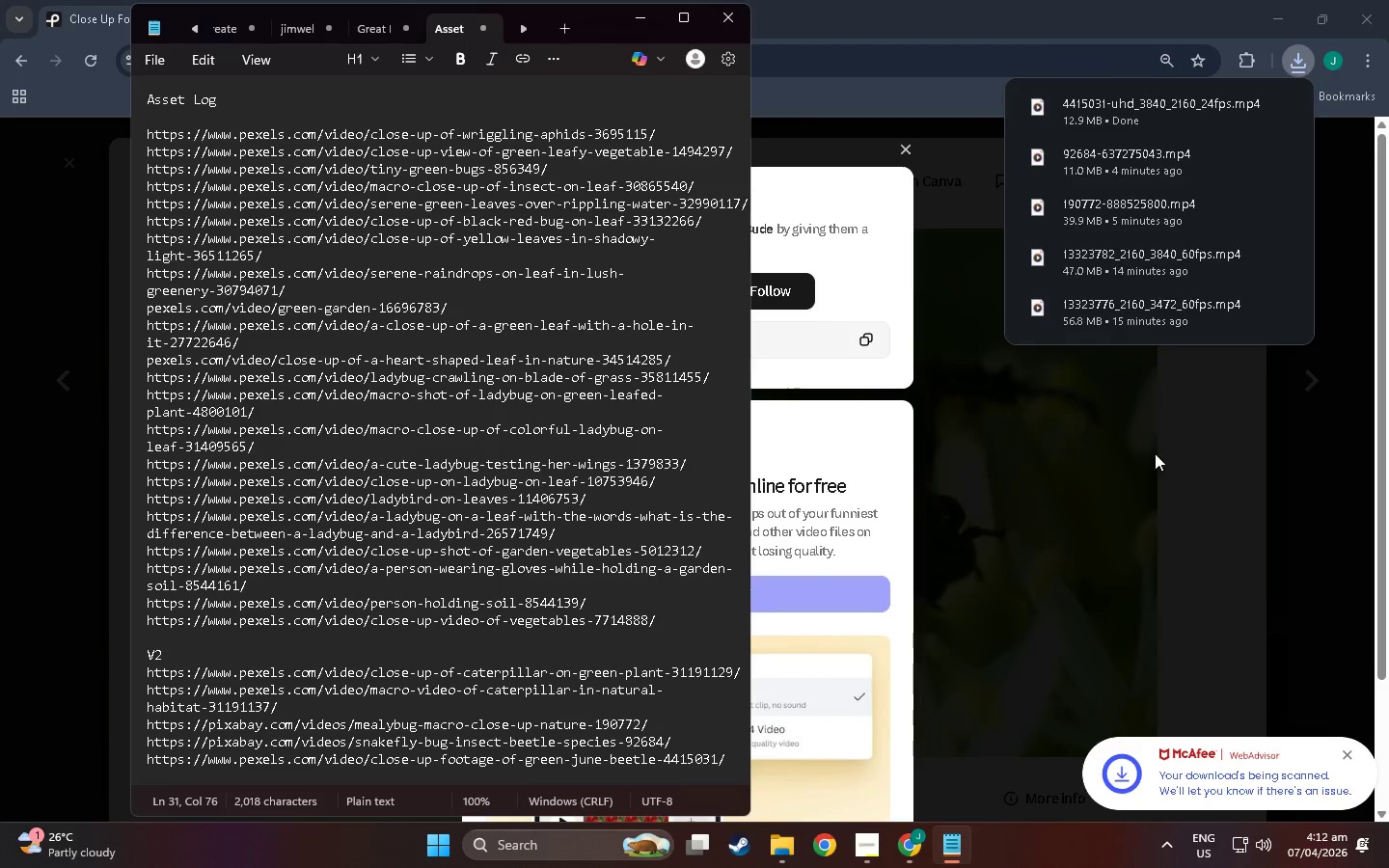 
left_click([1110, 568])
 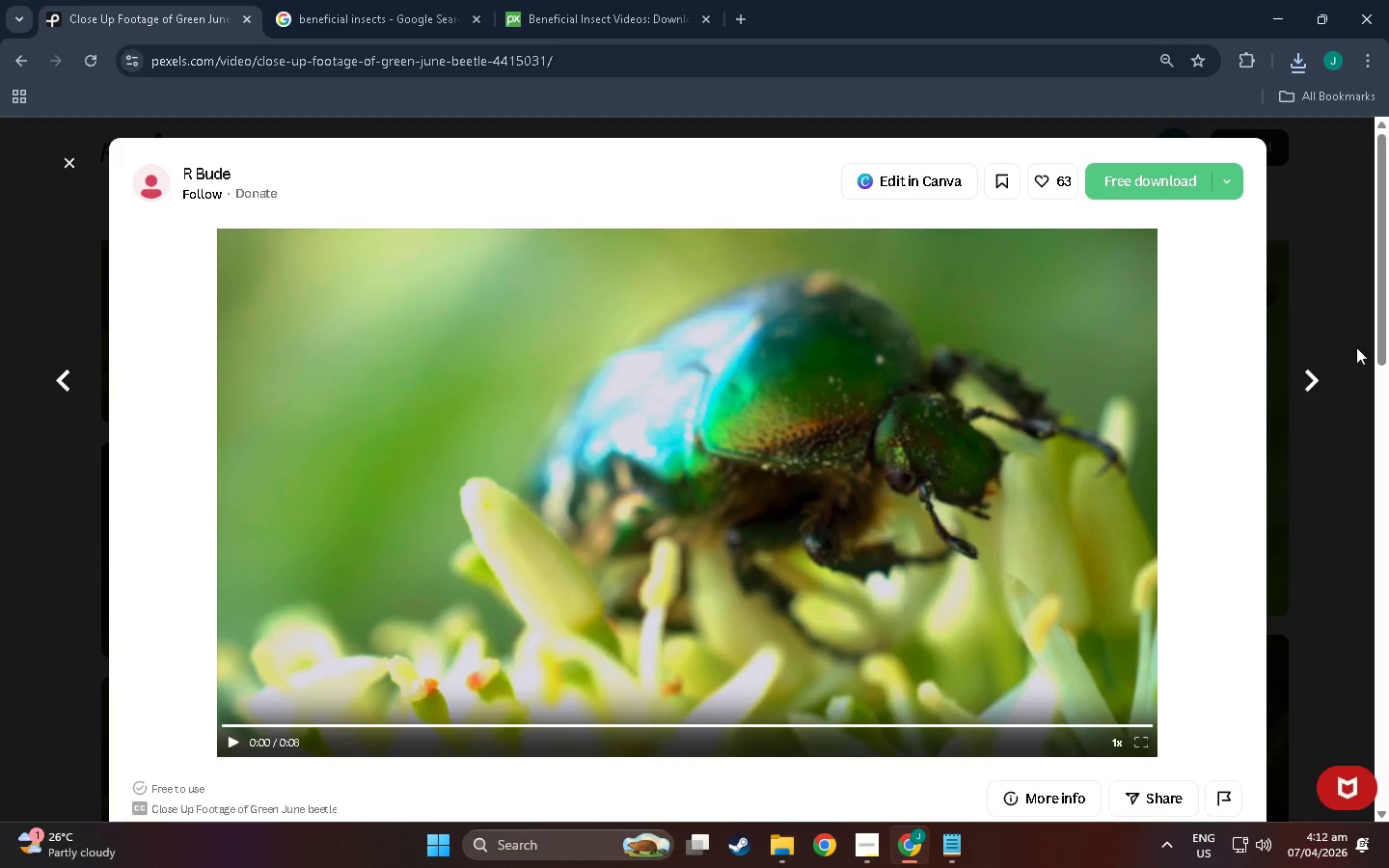 
key(Escape)
 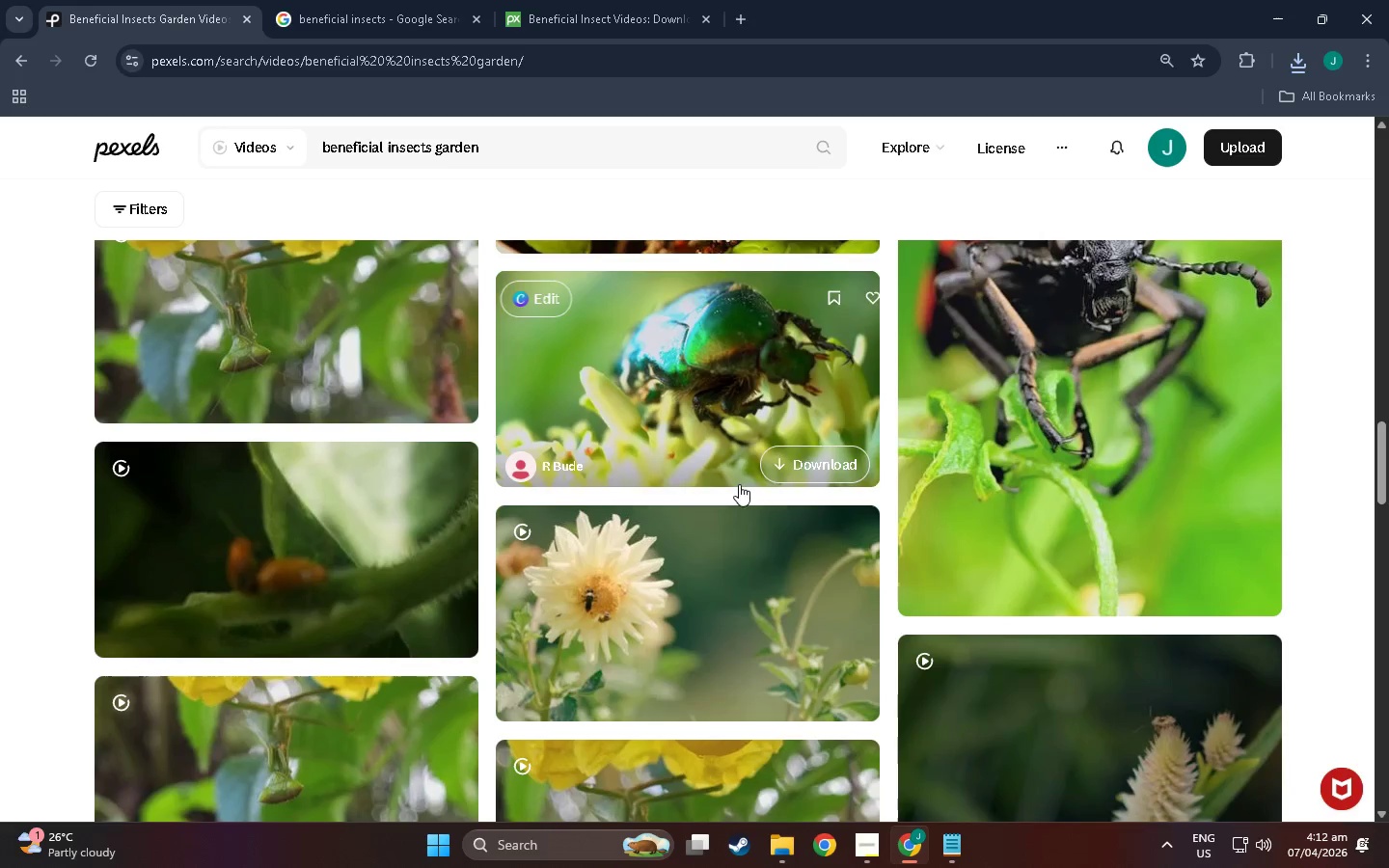 
scroll: coordinate [313, 416], scroll_direction: down, amount: 21.0
 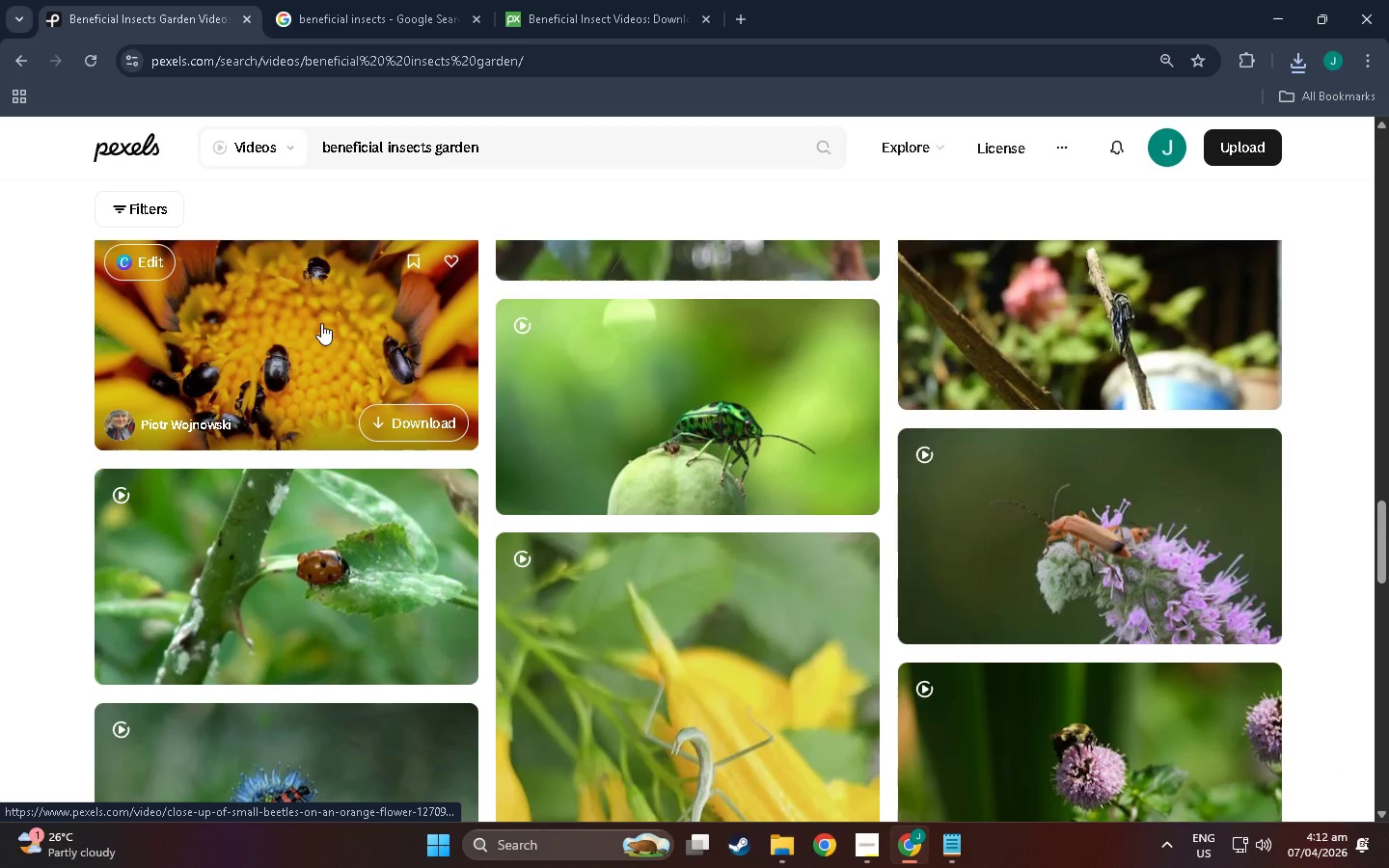 
left_click([321, 323])
 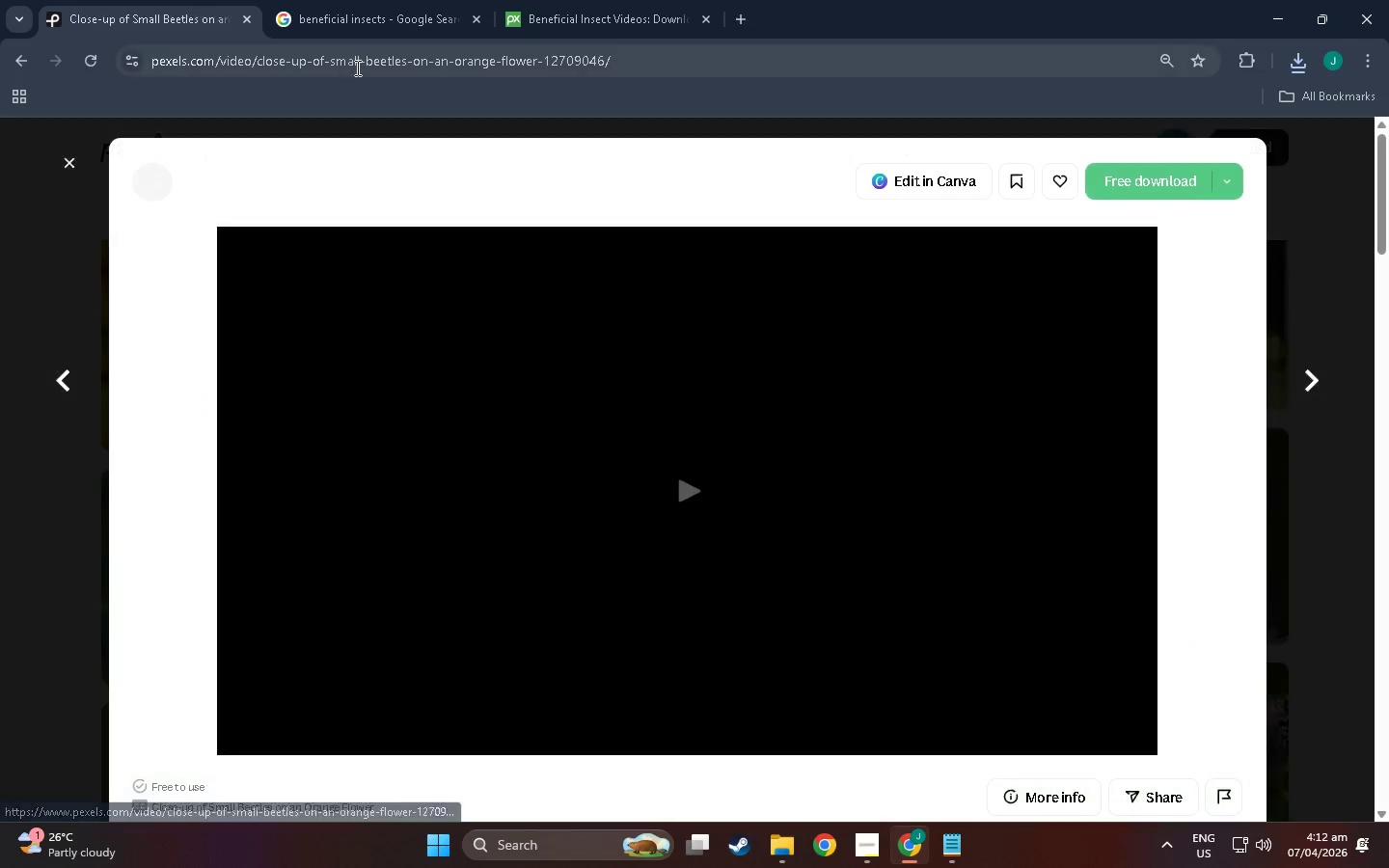 
left_click([496, 71])
 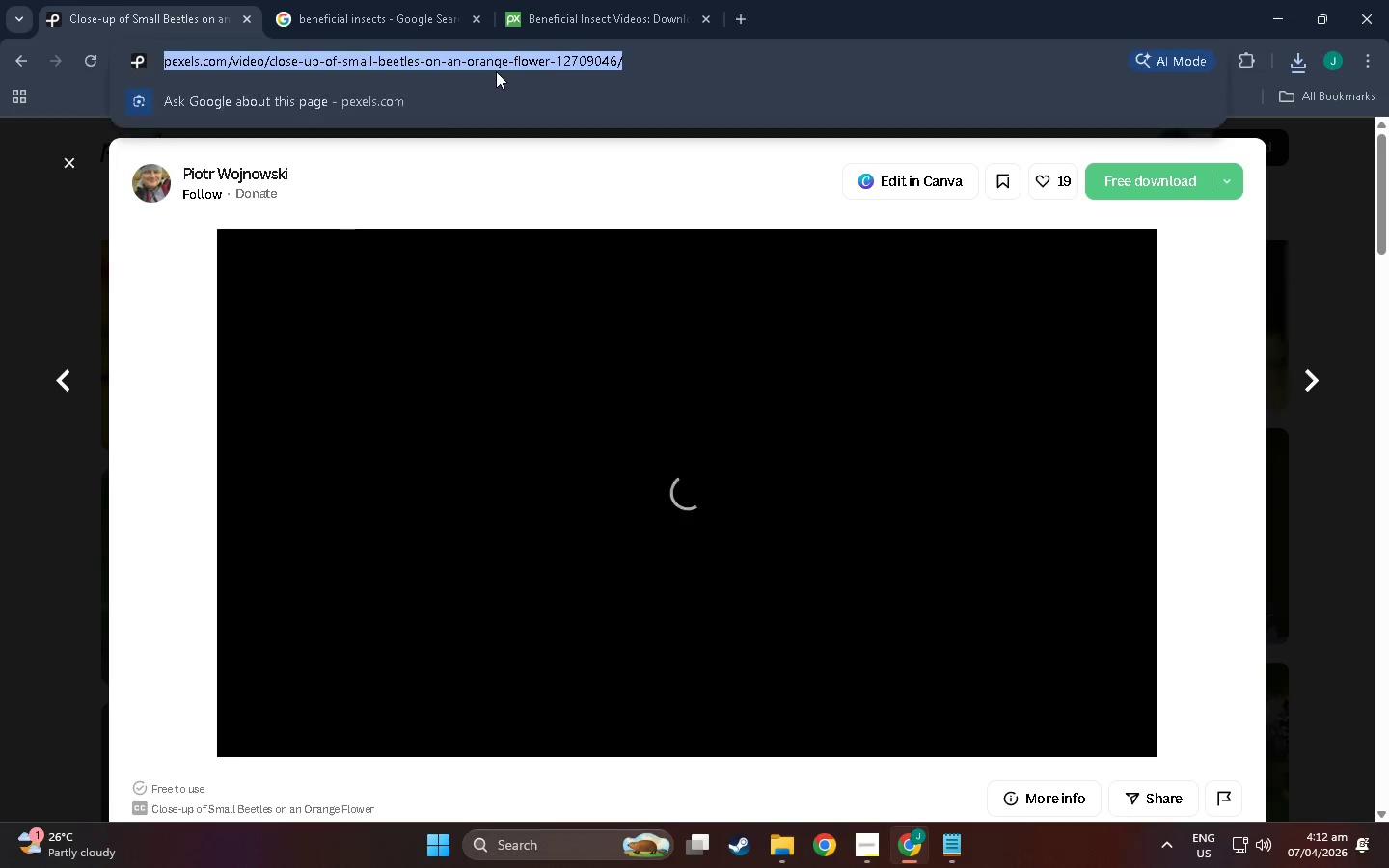 
key(Control+C)
 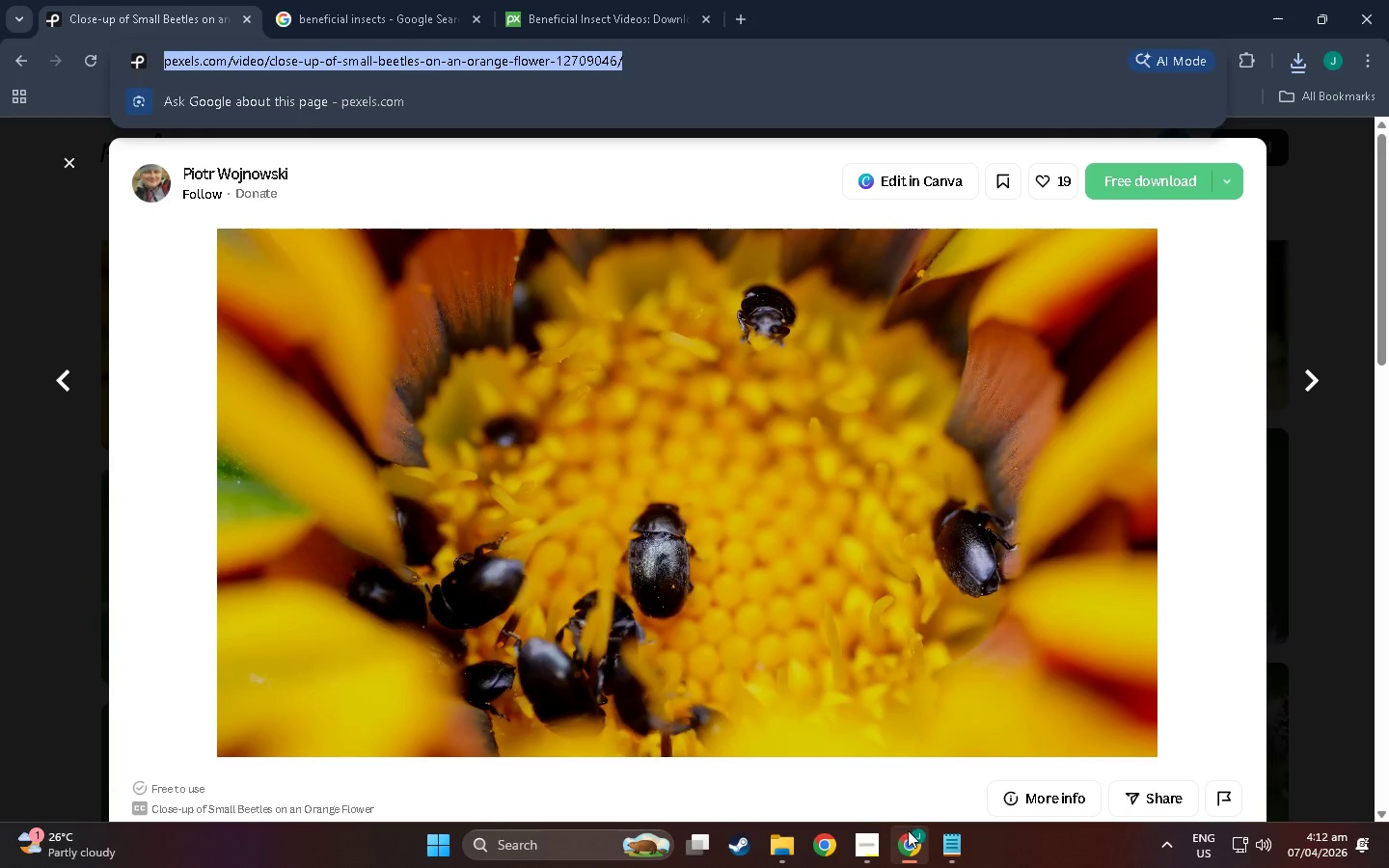 
left_click([979, 843])
 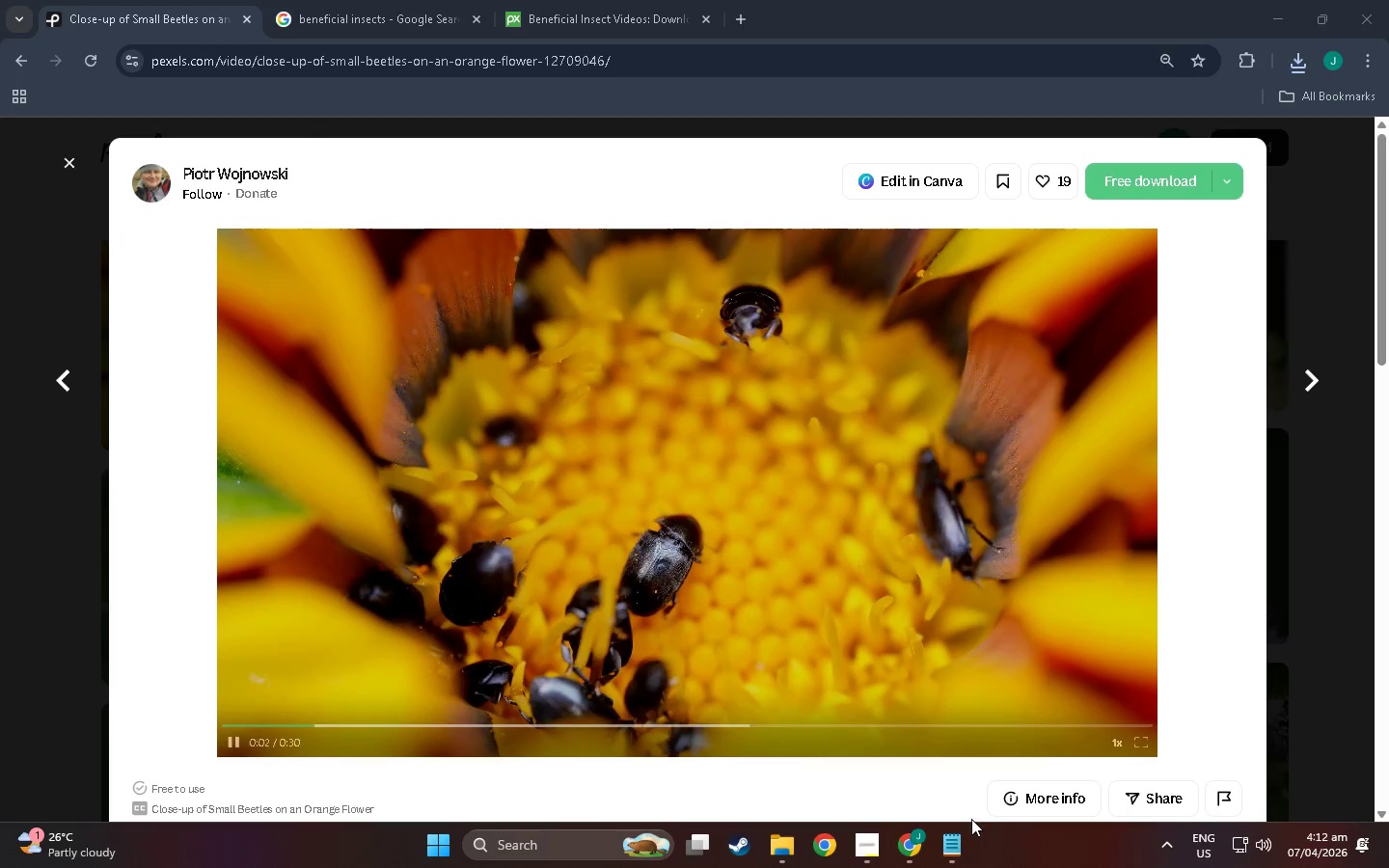 
left_click([957, 840])
 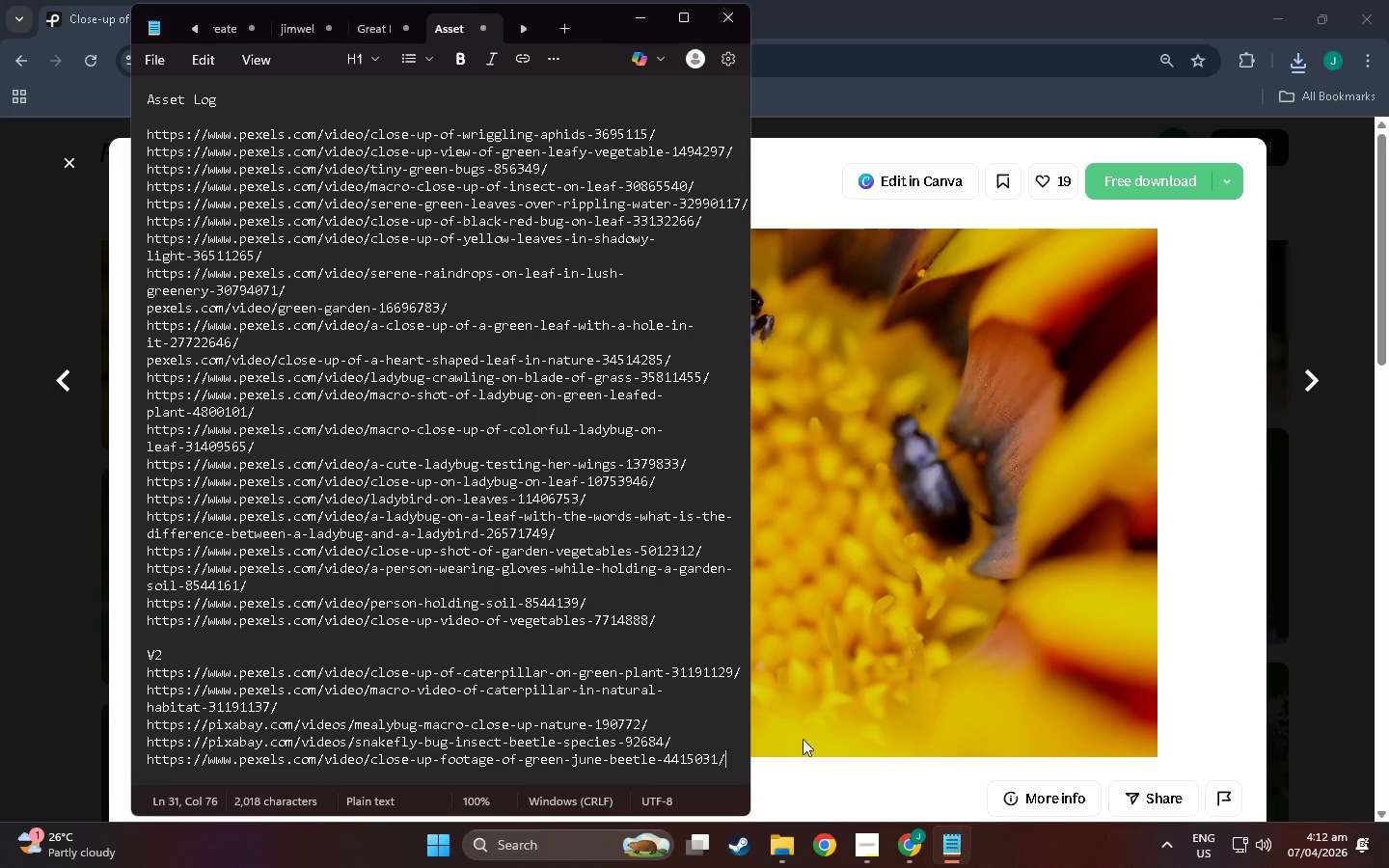 
scroll: coordinate [466, 655], scroll_direction: down, amount: 4.0
 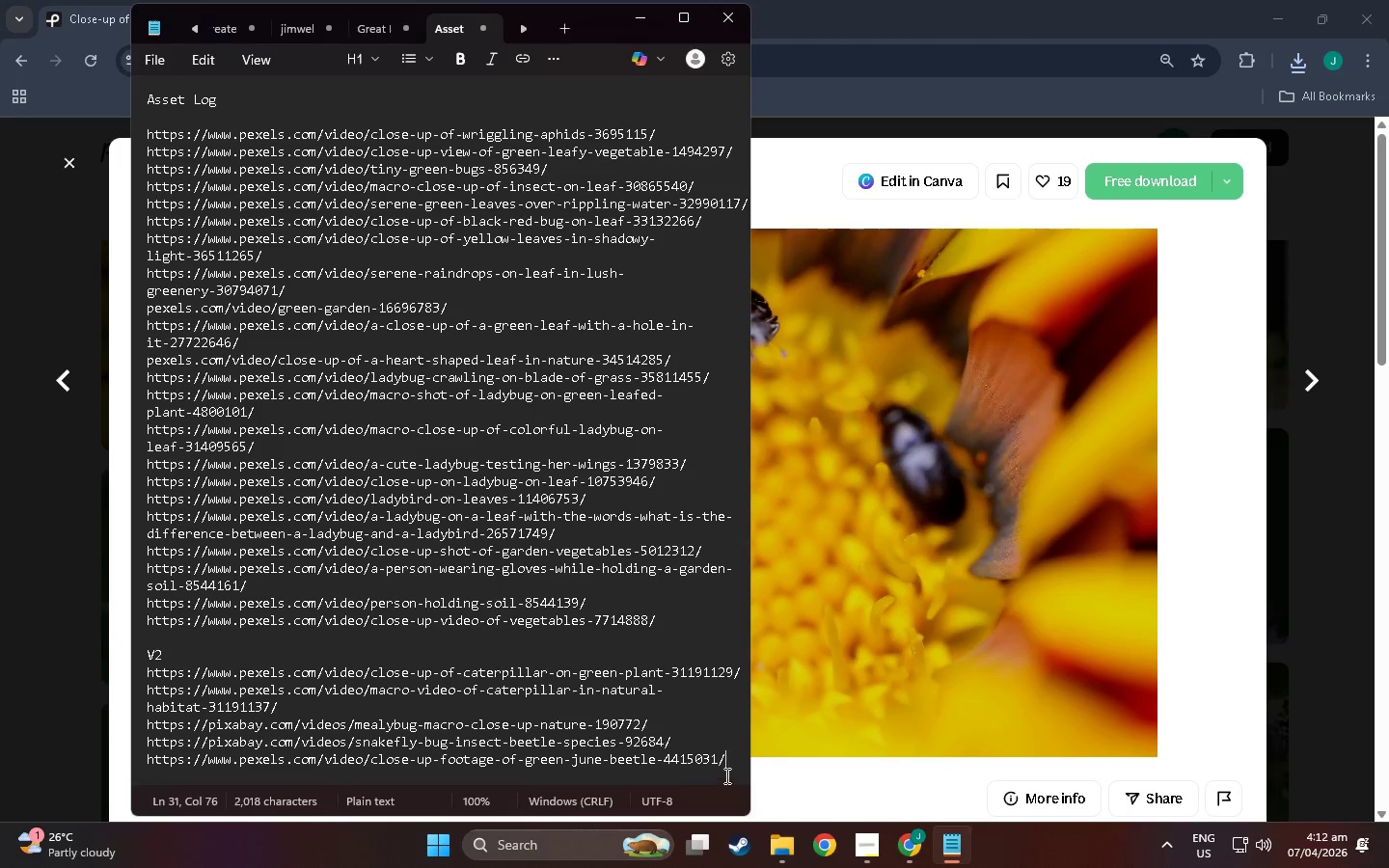 
left_click([739, 761])
 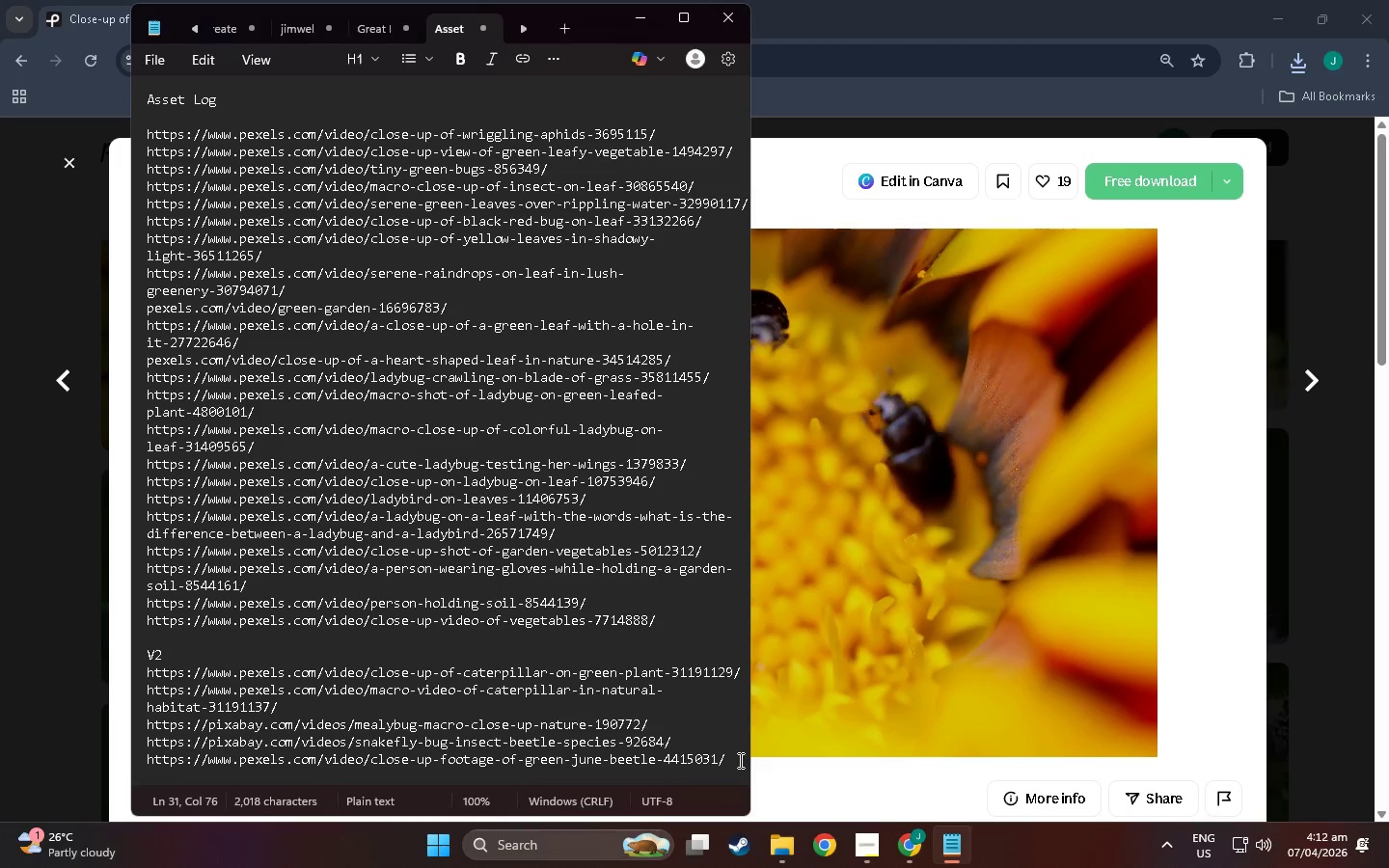 
key(NumpadEnter)
 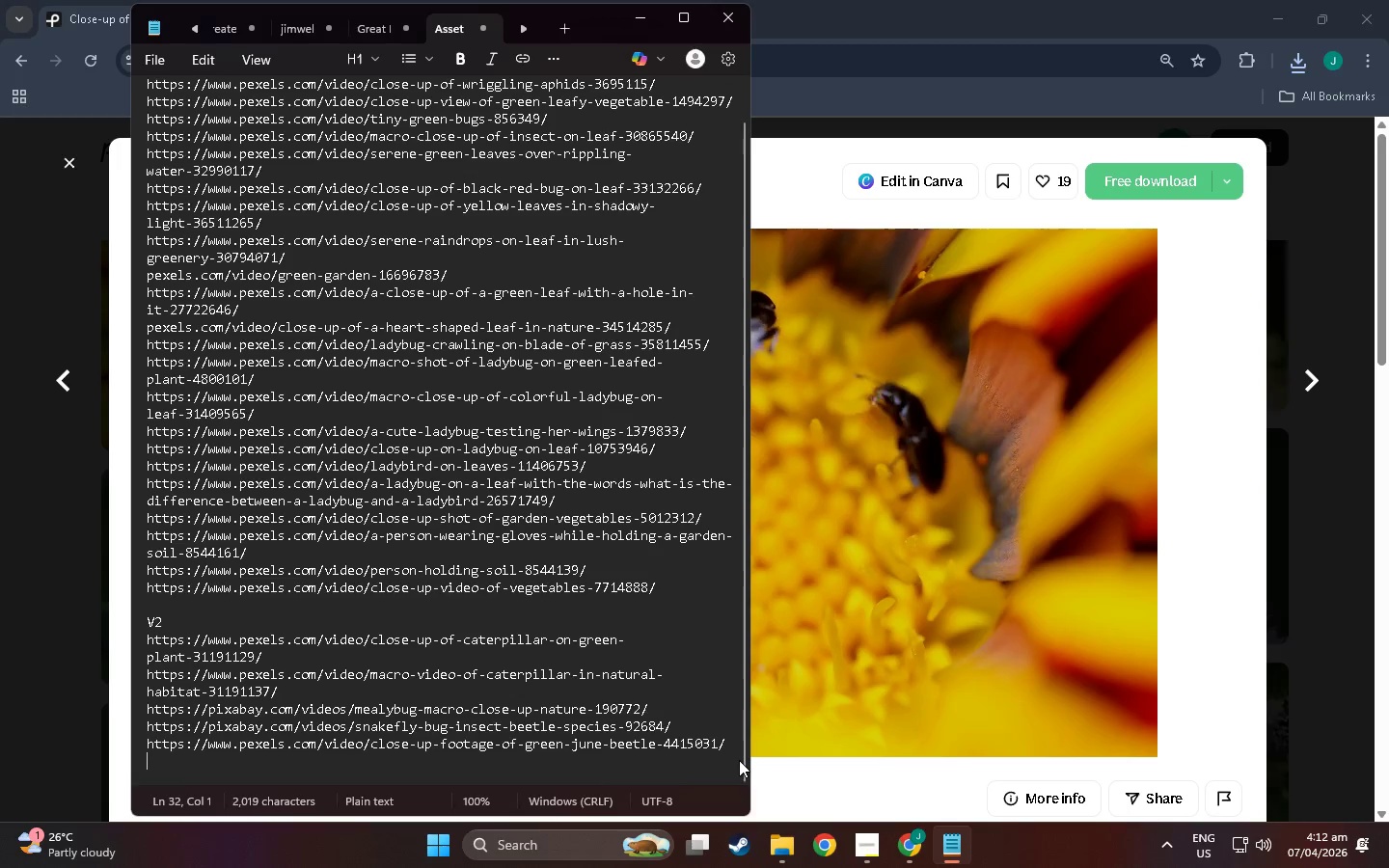 
key(Control+V)
 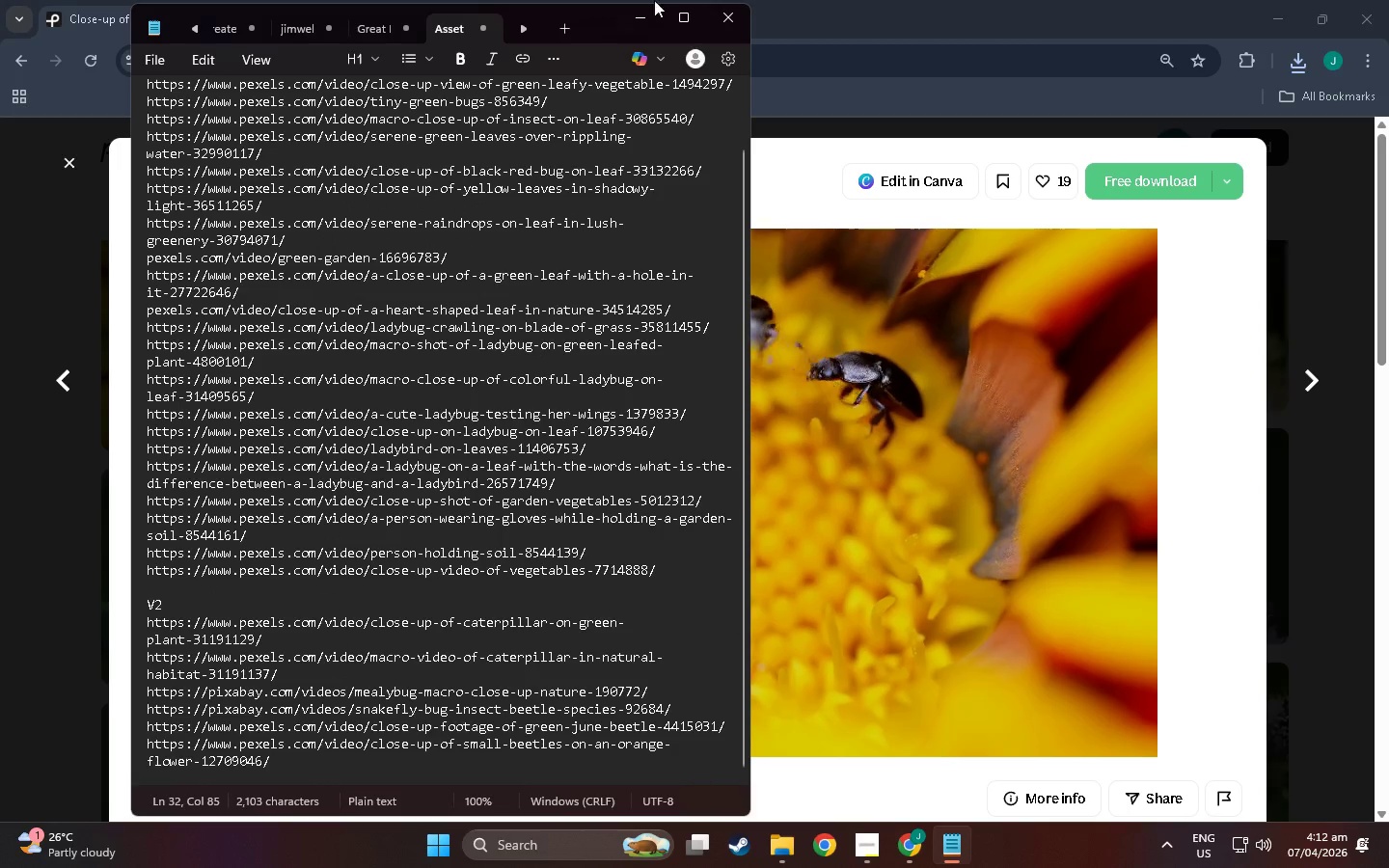 
left_click([871, 0])
 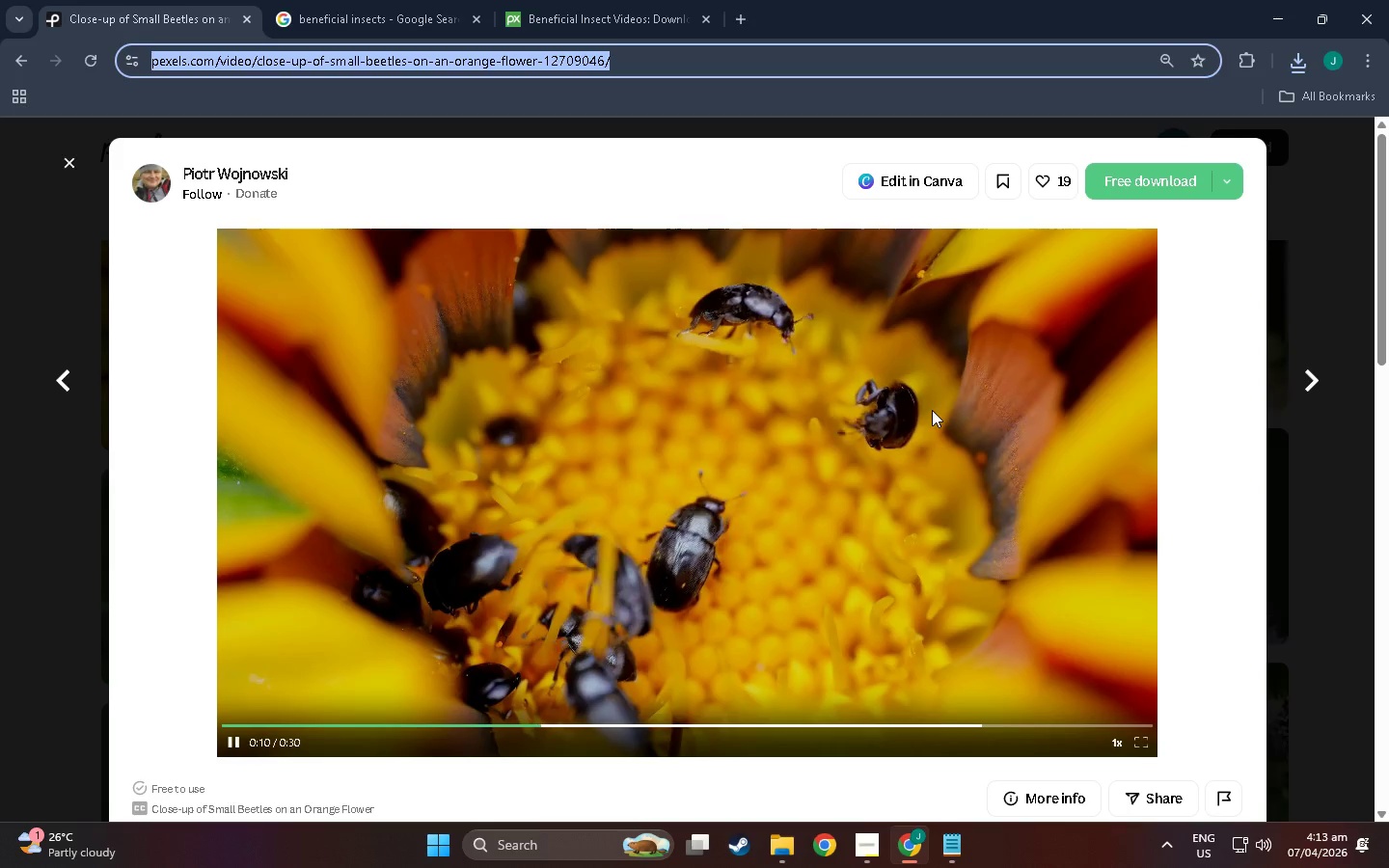 
key(Escape)
 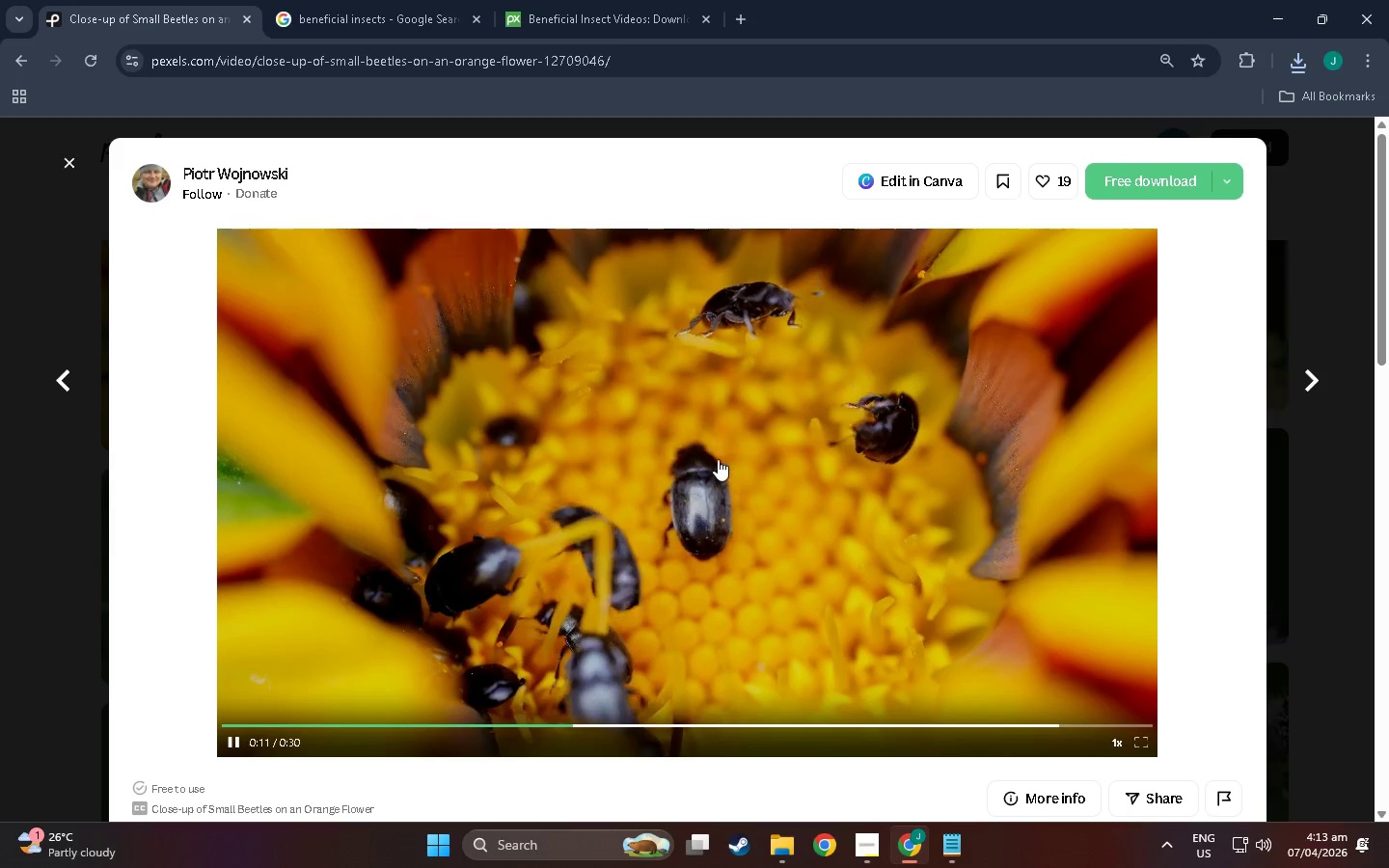 
scroll: coordinate [389, 370], scroll_direction: up, amount: 4.0
 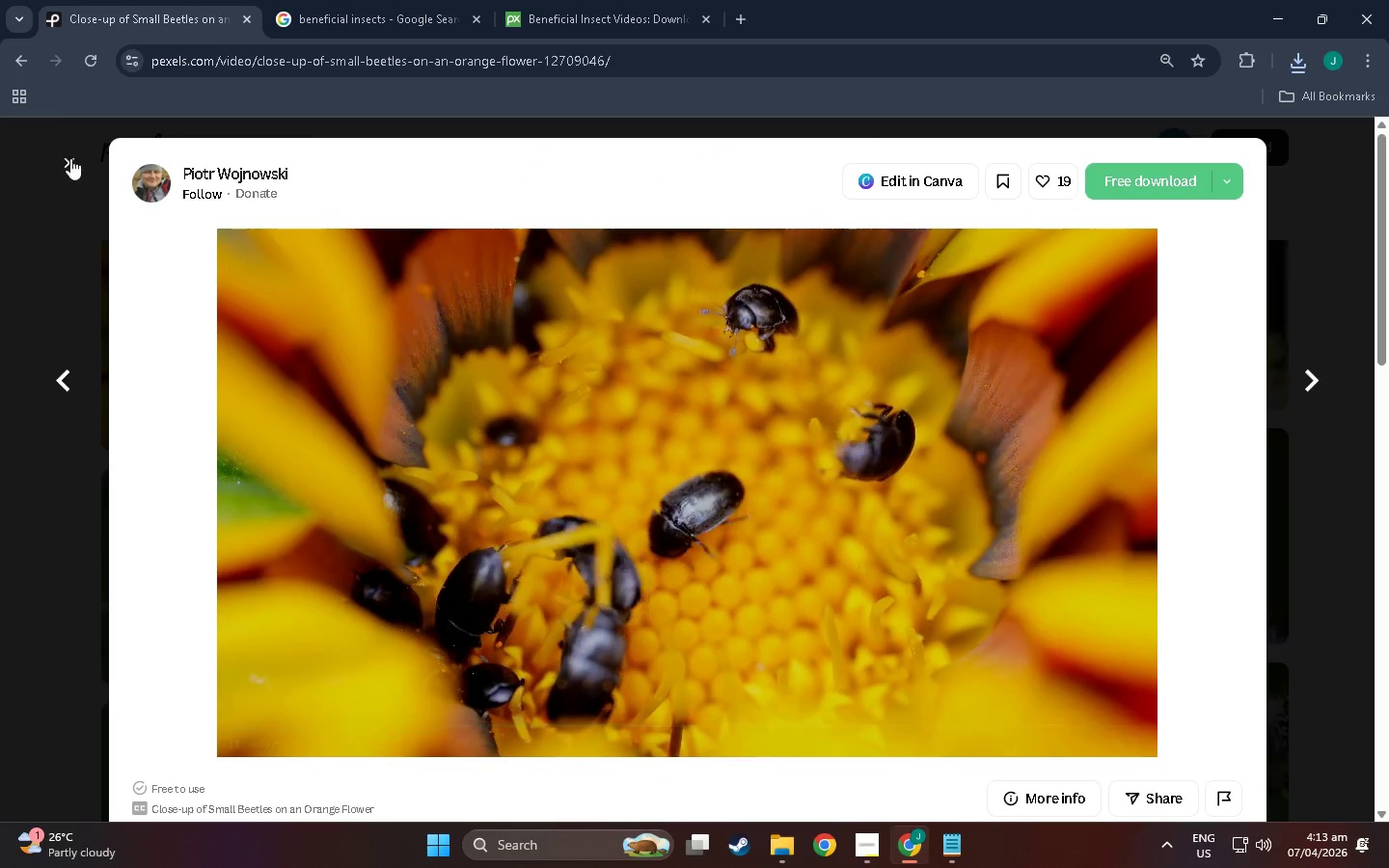 
left_click([70, 160])
 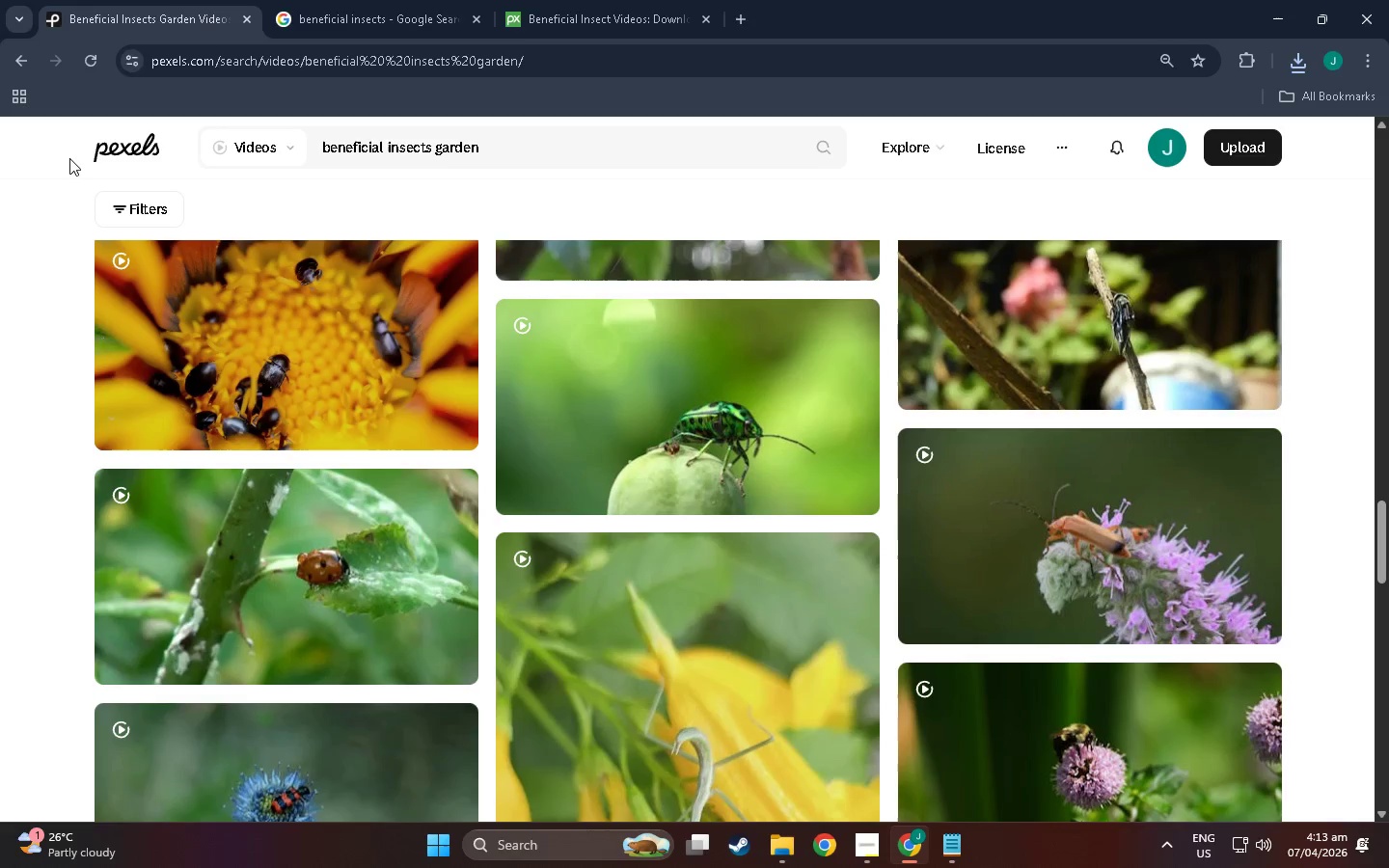 
scroll: coordinate [596, 416], scroll_direction: down, amount: 16.0
 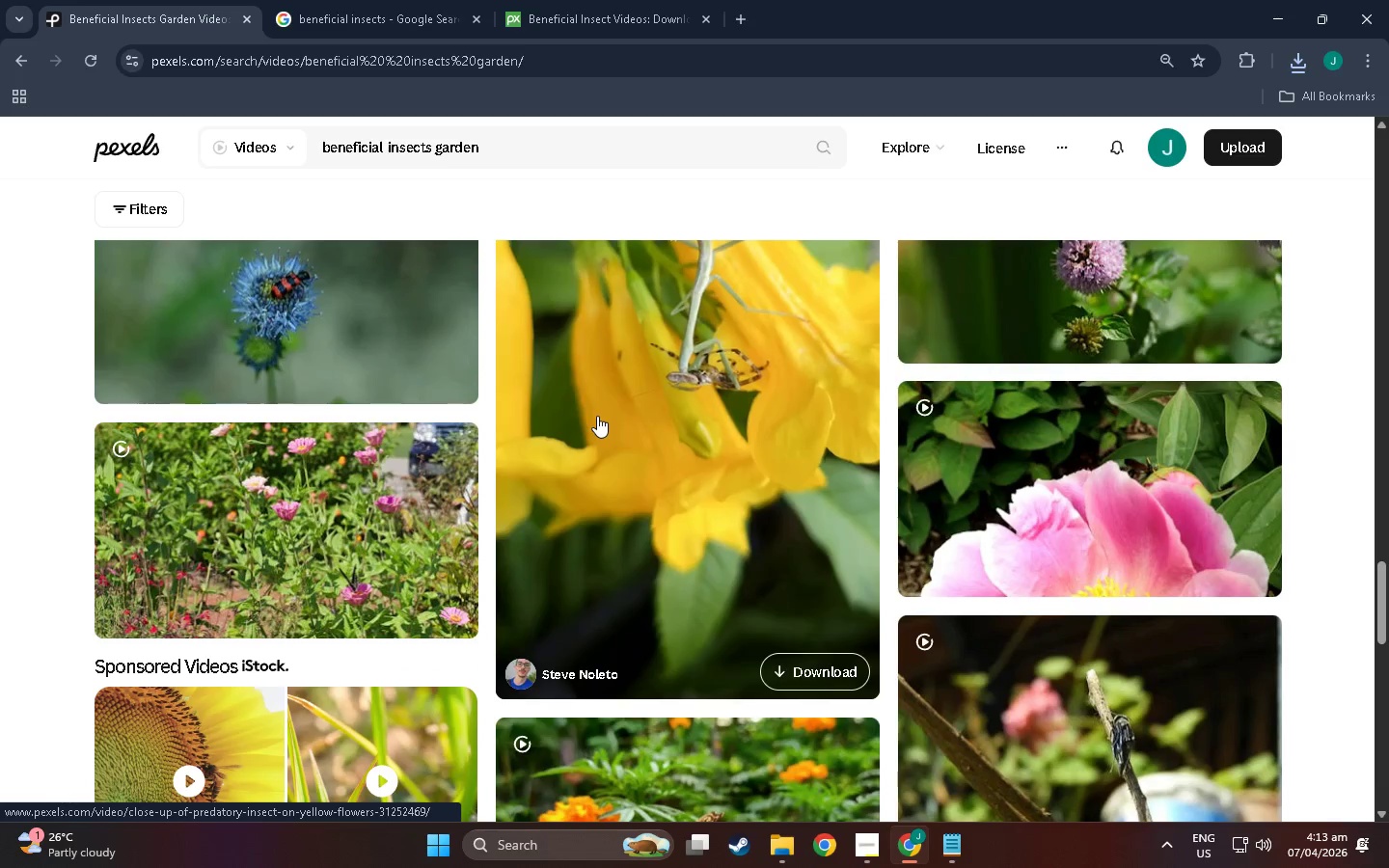 
key(Alt+AltLeft)
 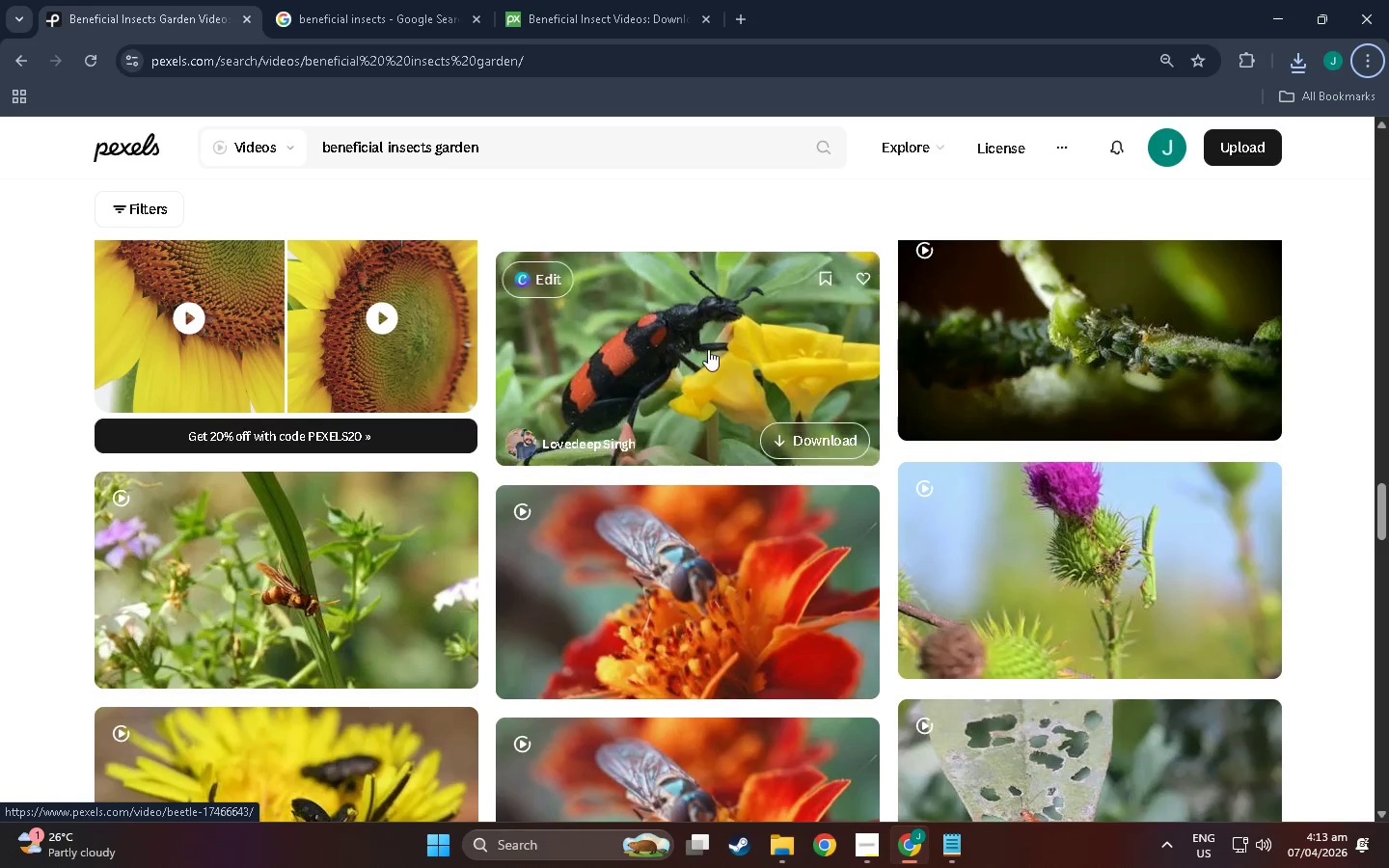 
scroll: coordinate [708, 355], scroll_direction: down, amount: 19.0
 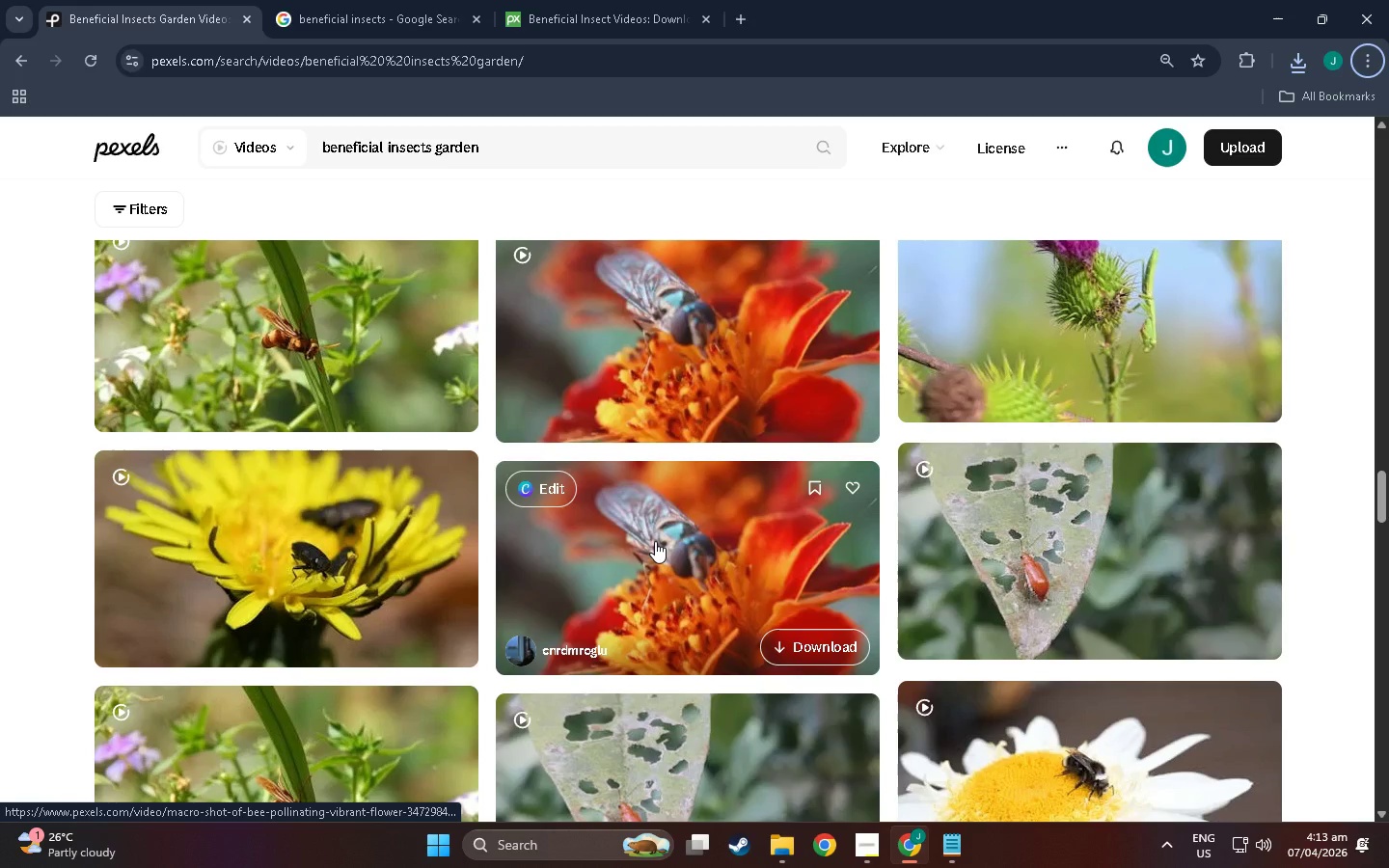 
left_click([655, 541])
 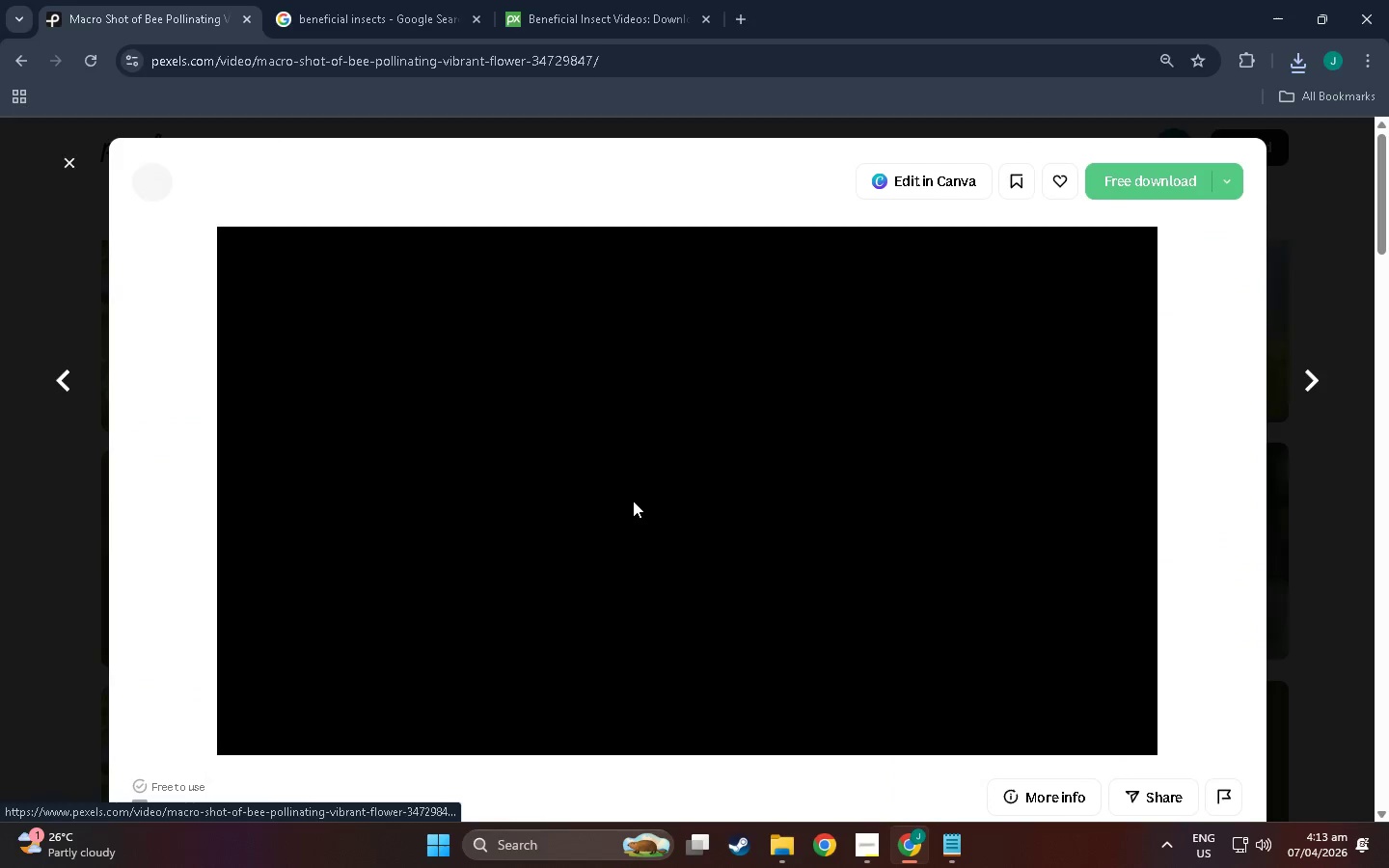 
scroll: coordinate [575, 557], scroll_direction: down, amount: 4.0
 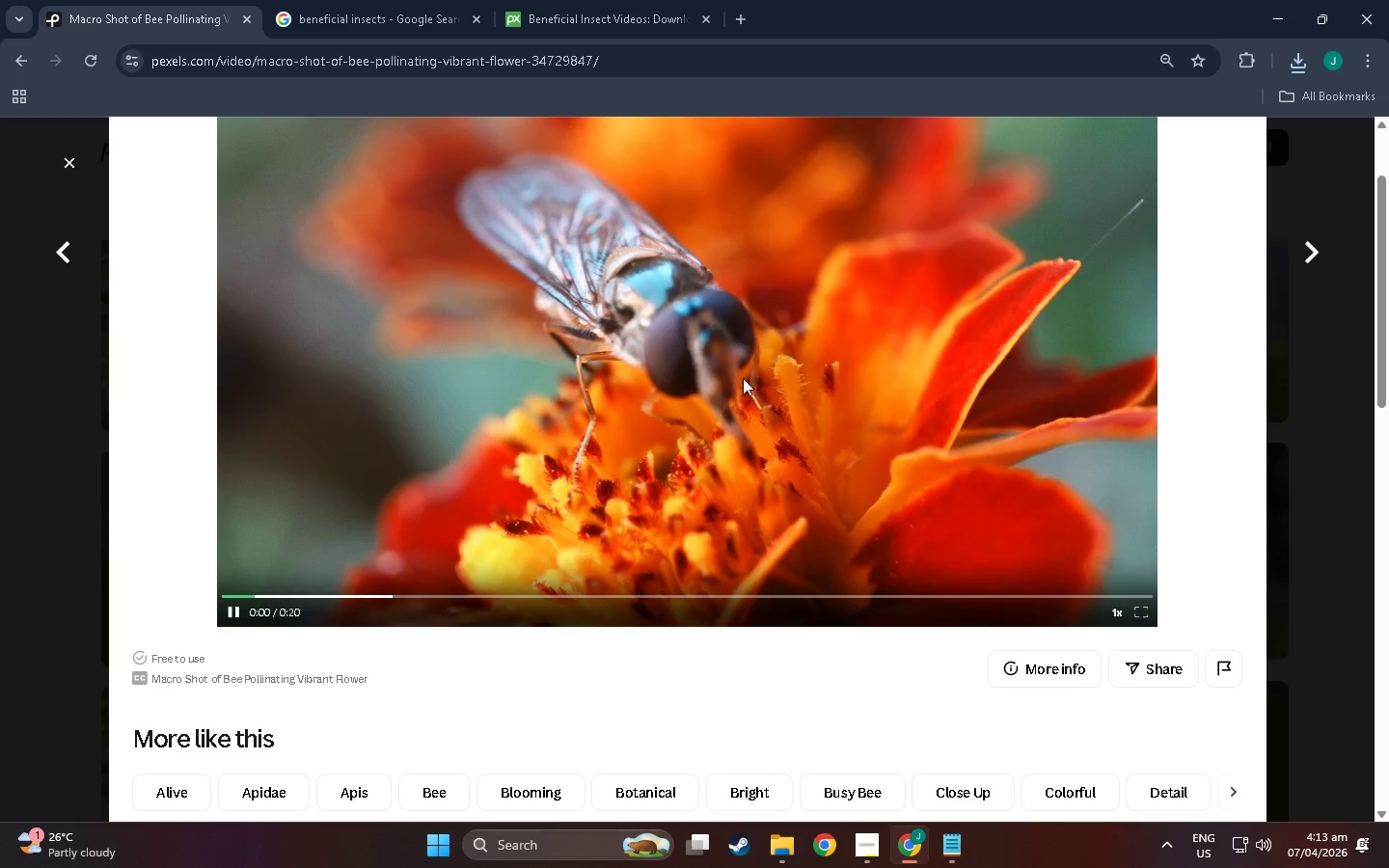 
scroll: coordinate [930, 473], scroll_direction: up, amount: 2.0
 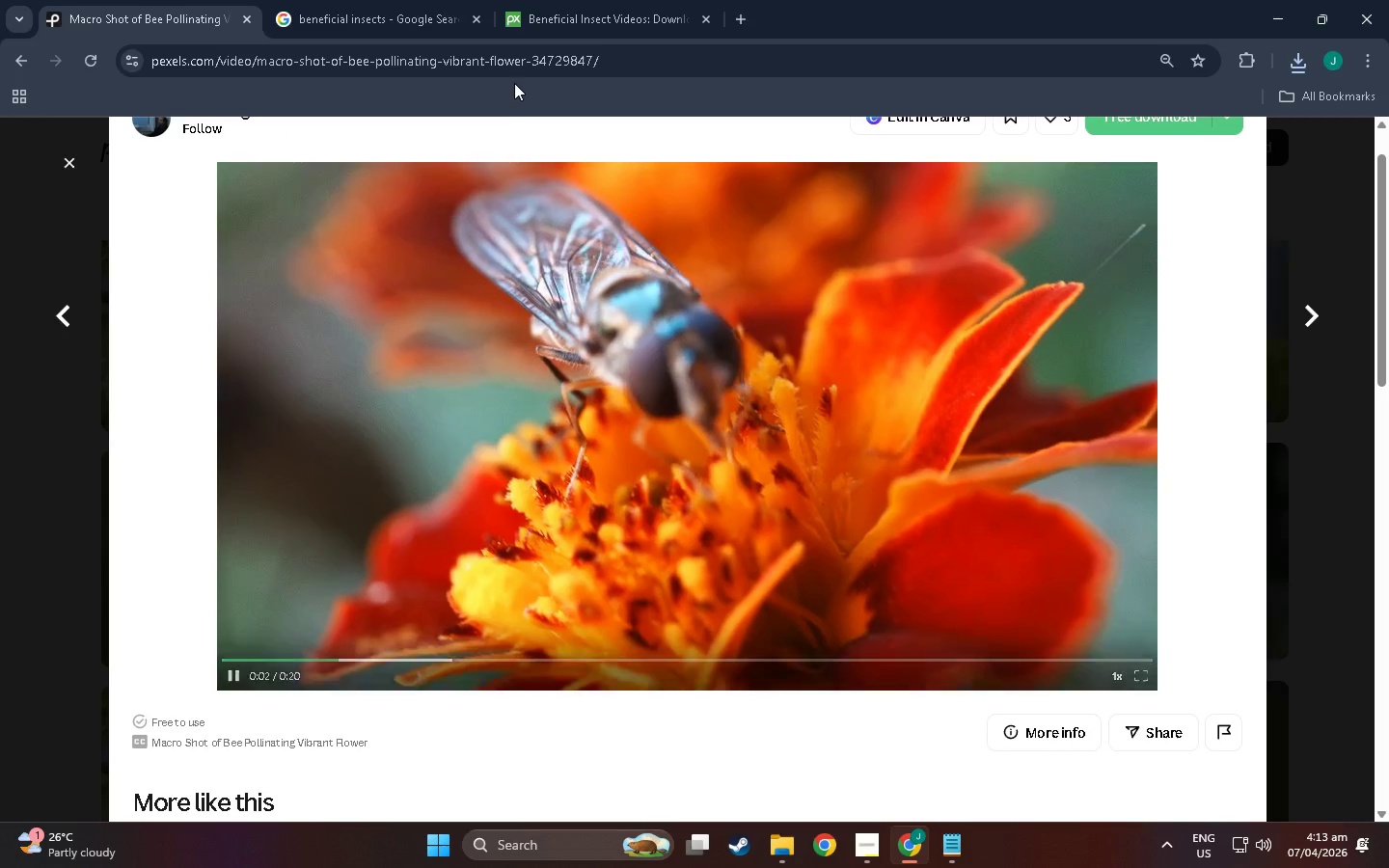 
left_click([600, 60])
 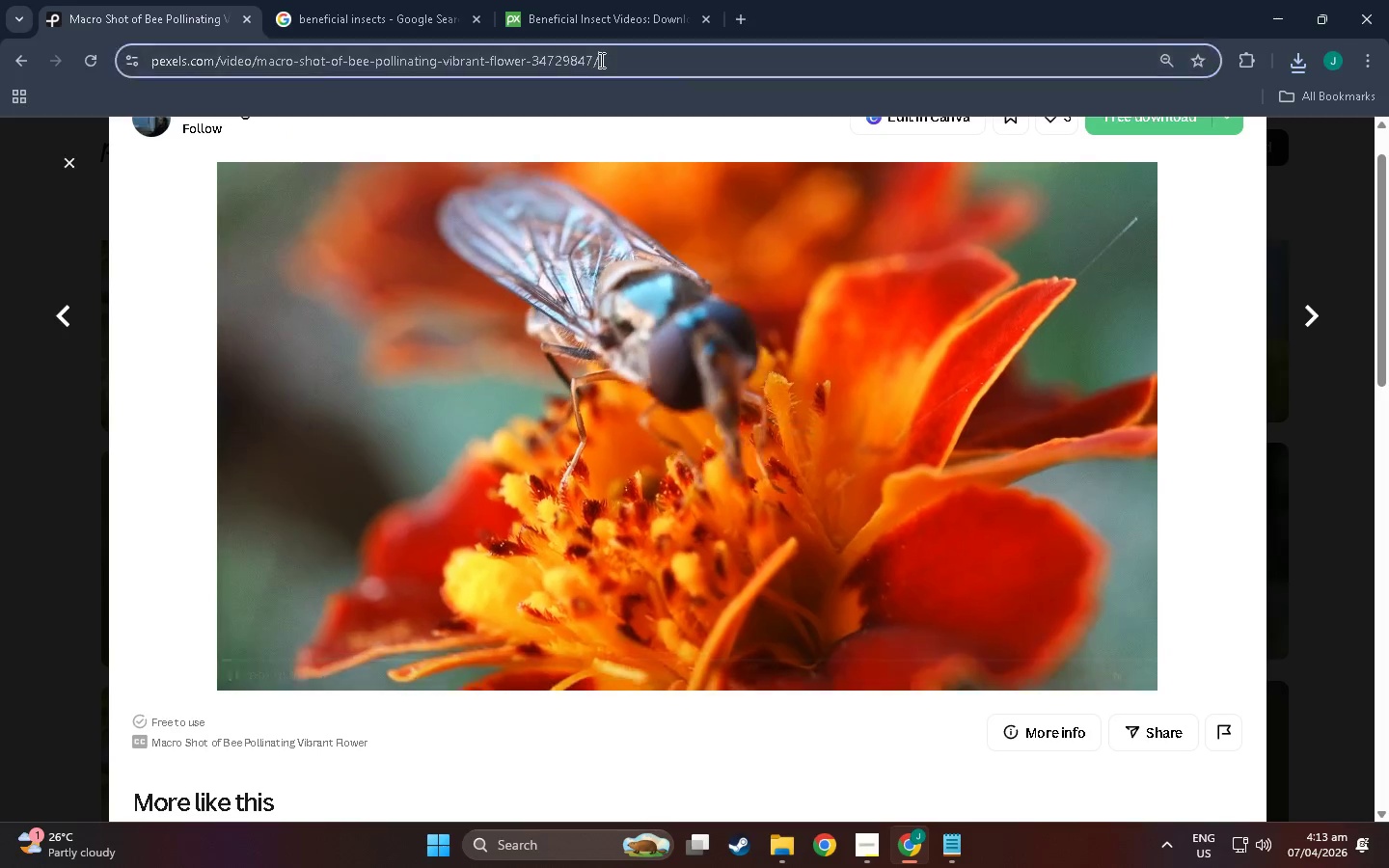 
key(Control+C)
 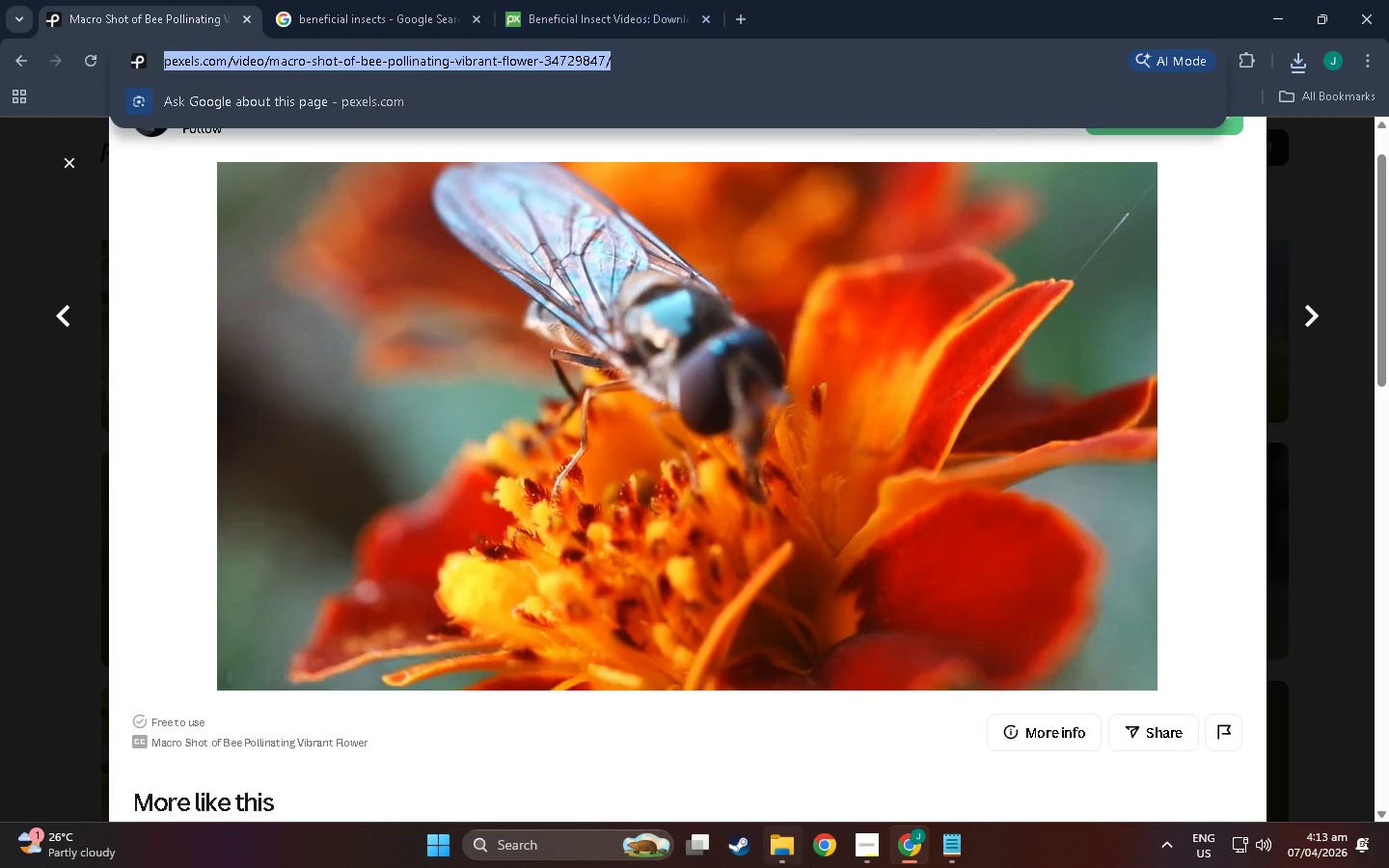 
left_click([959, 845])
 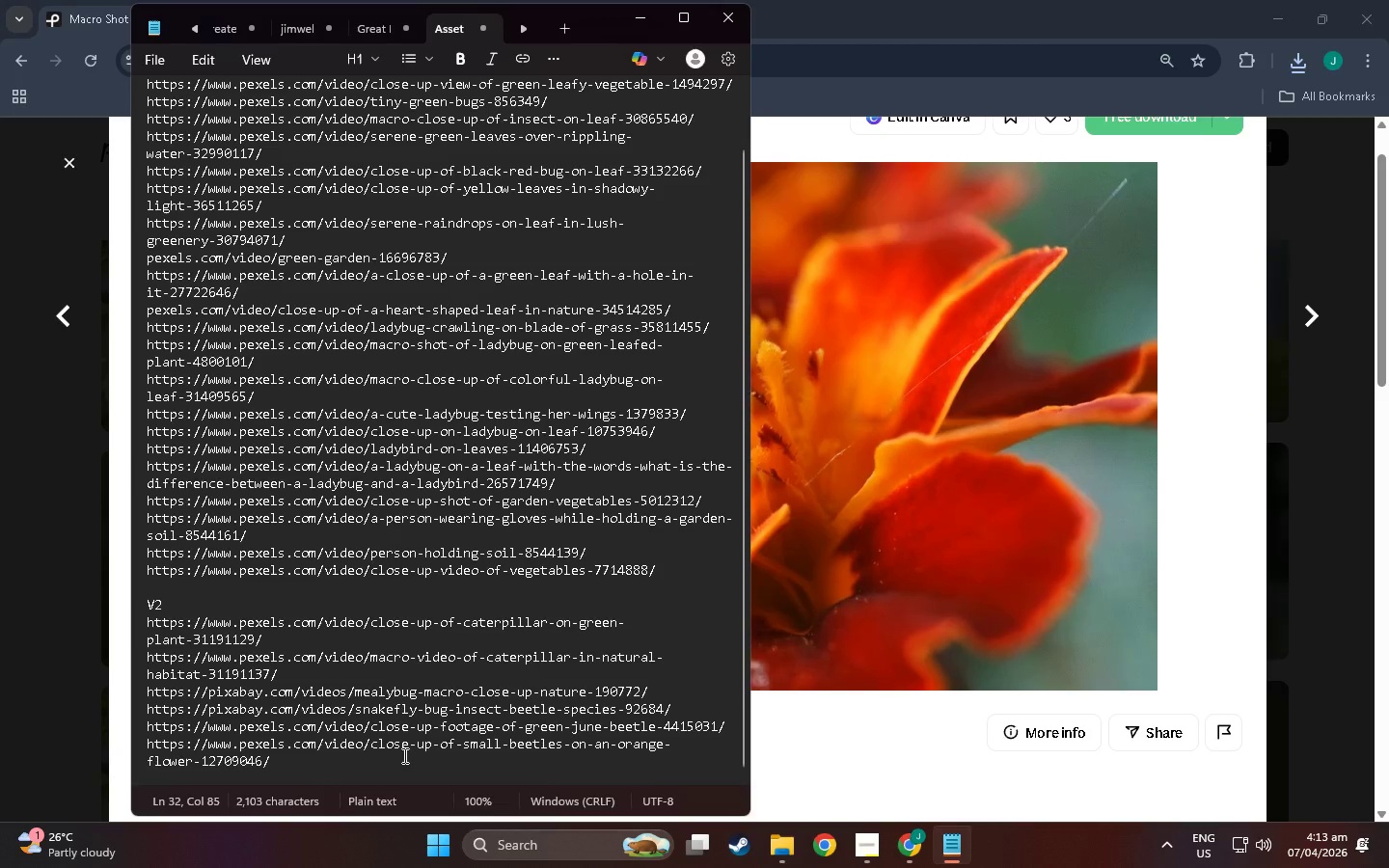 
key(NumpadEnter)
 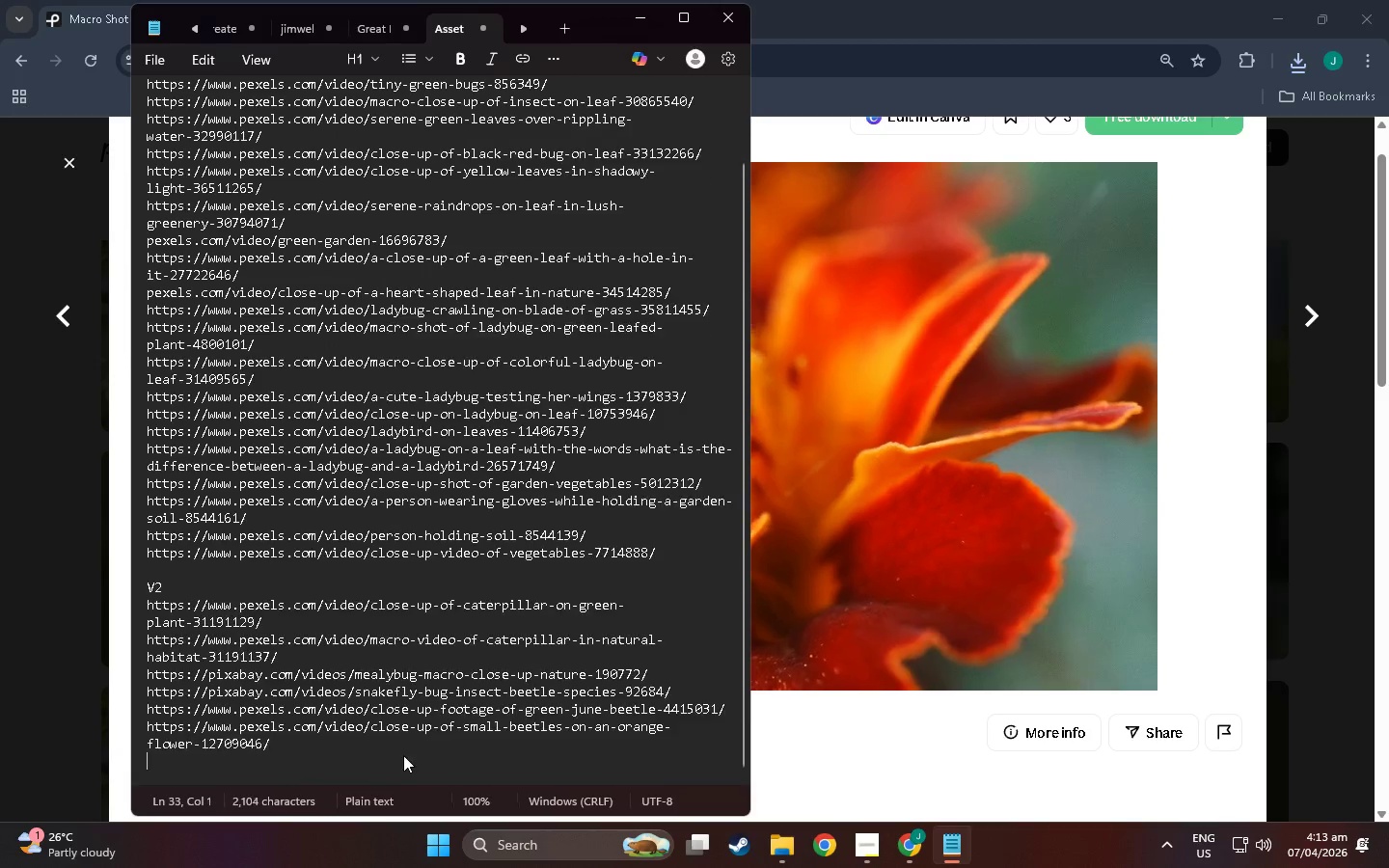 
key(Control+V)
 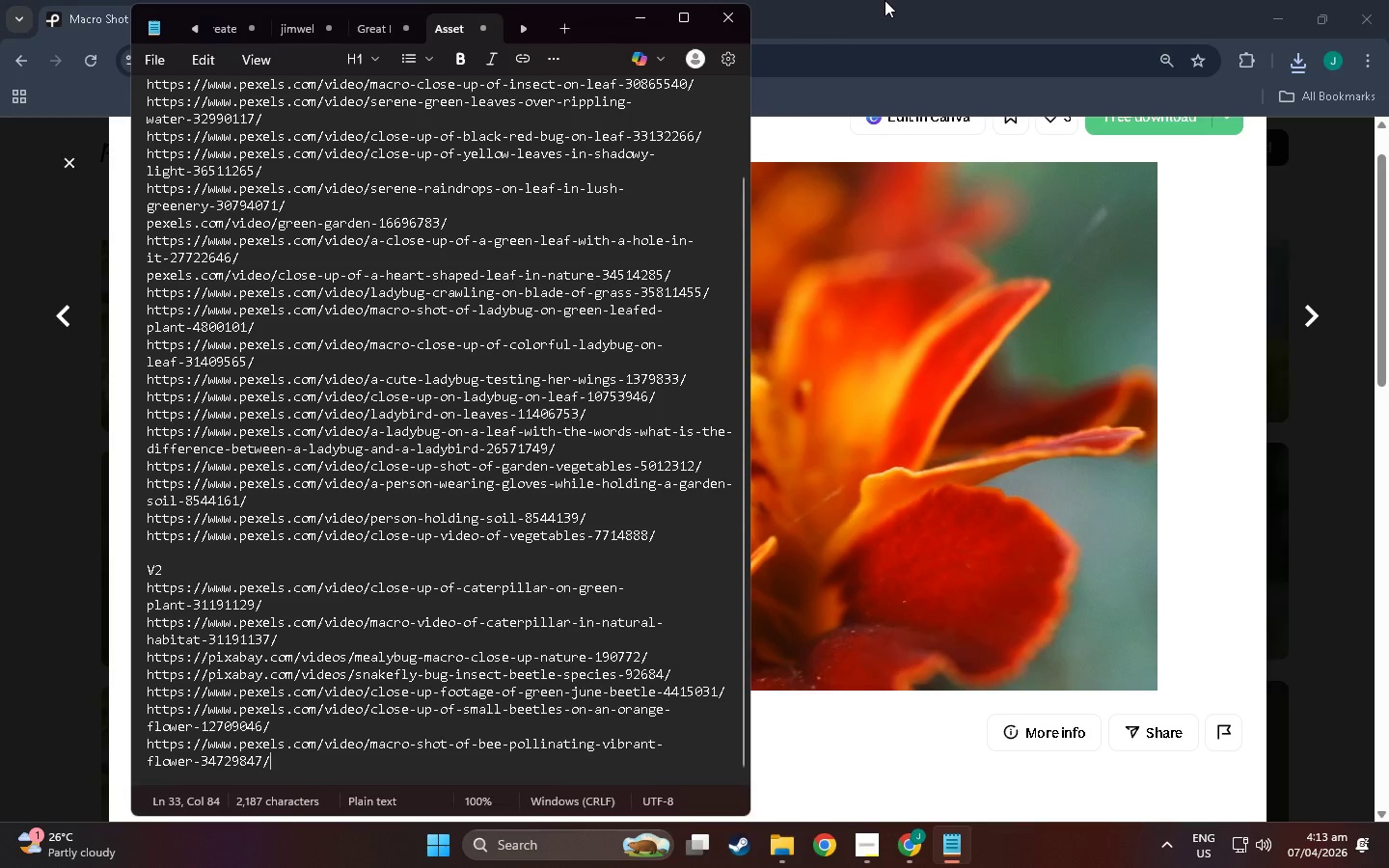 
left_click([885, 0])
 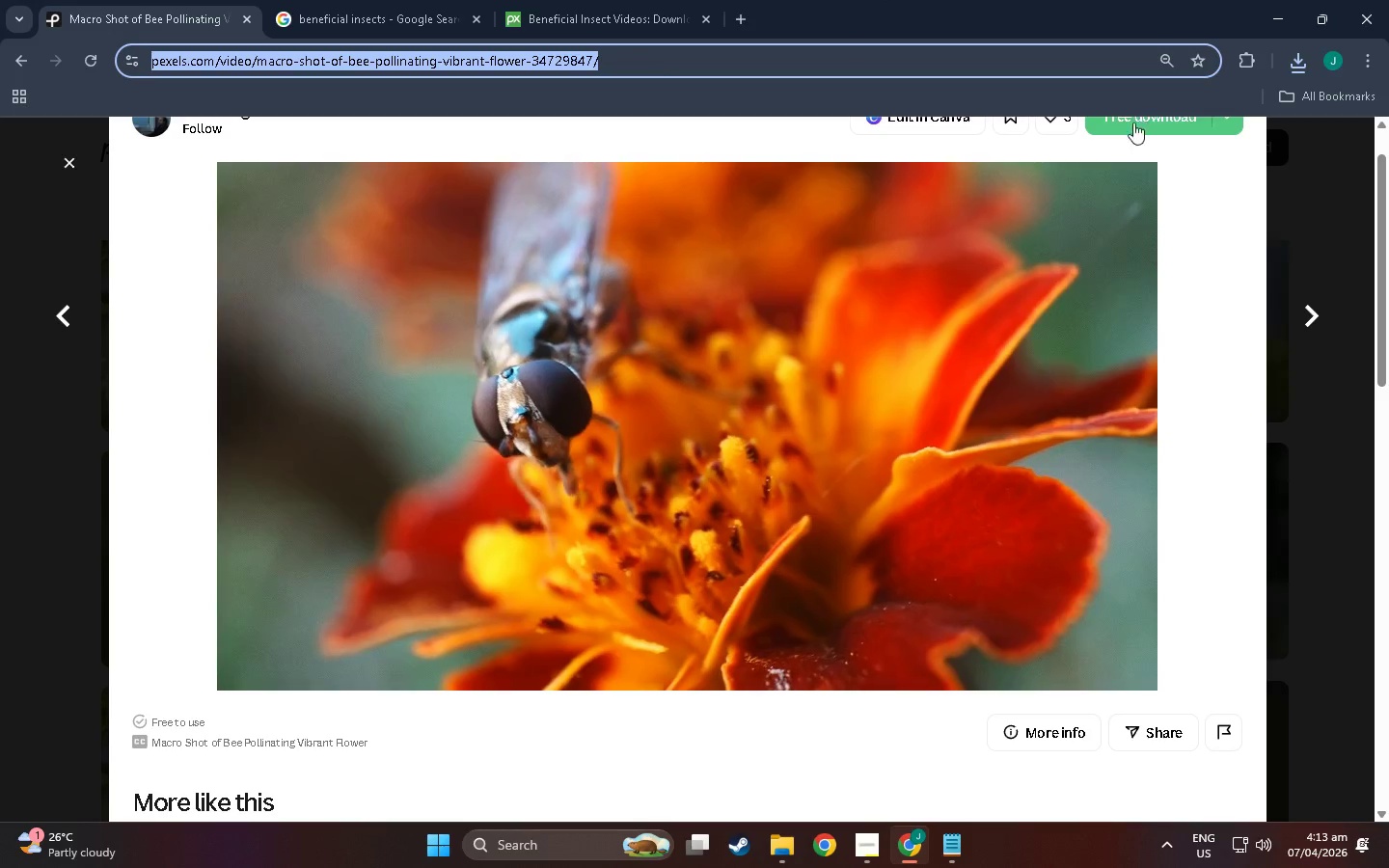 
left_click([1193, 129])
 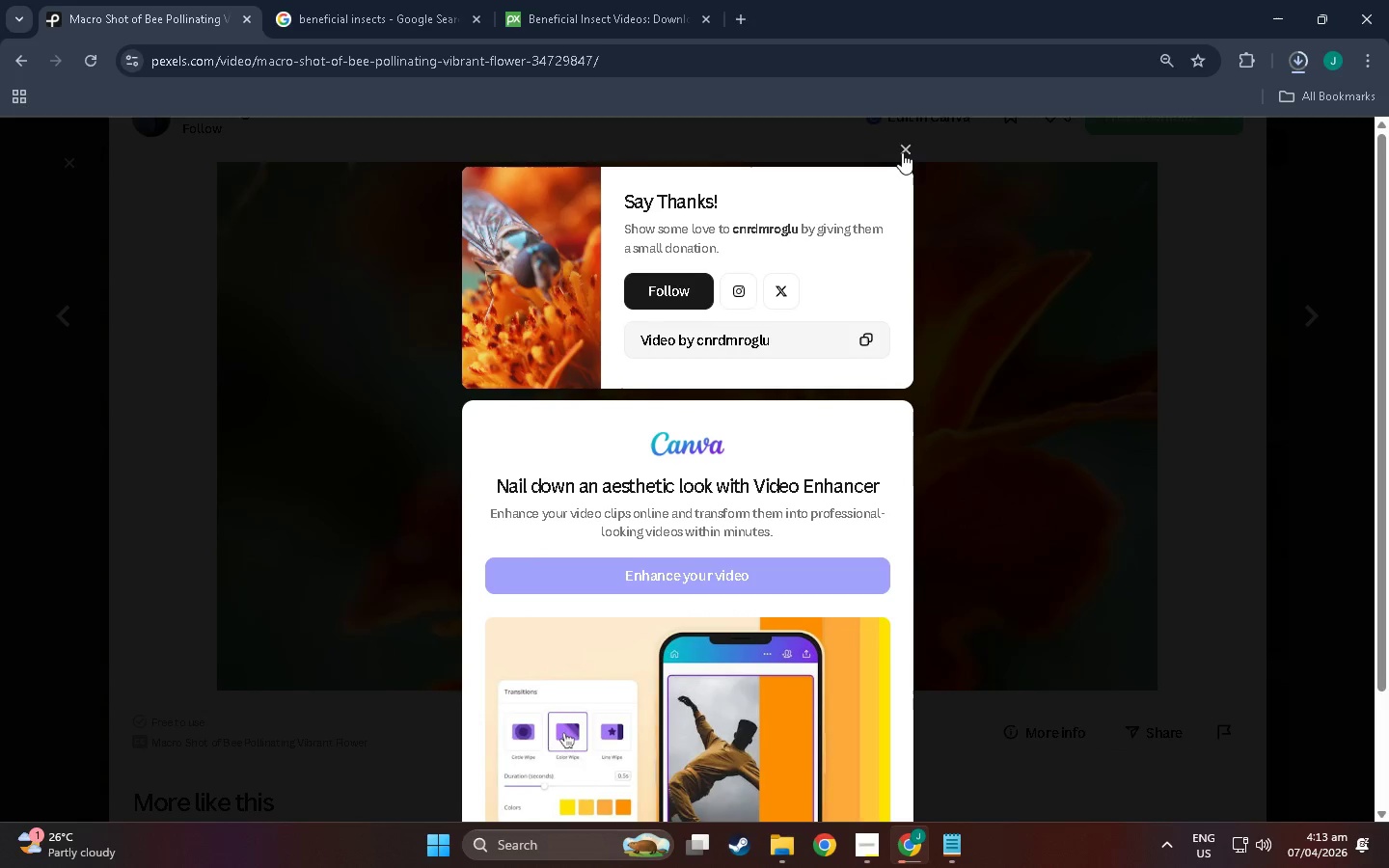 
wait(5.06)
 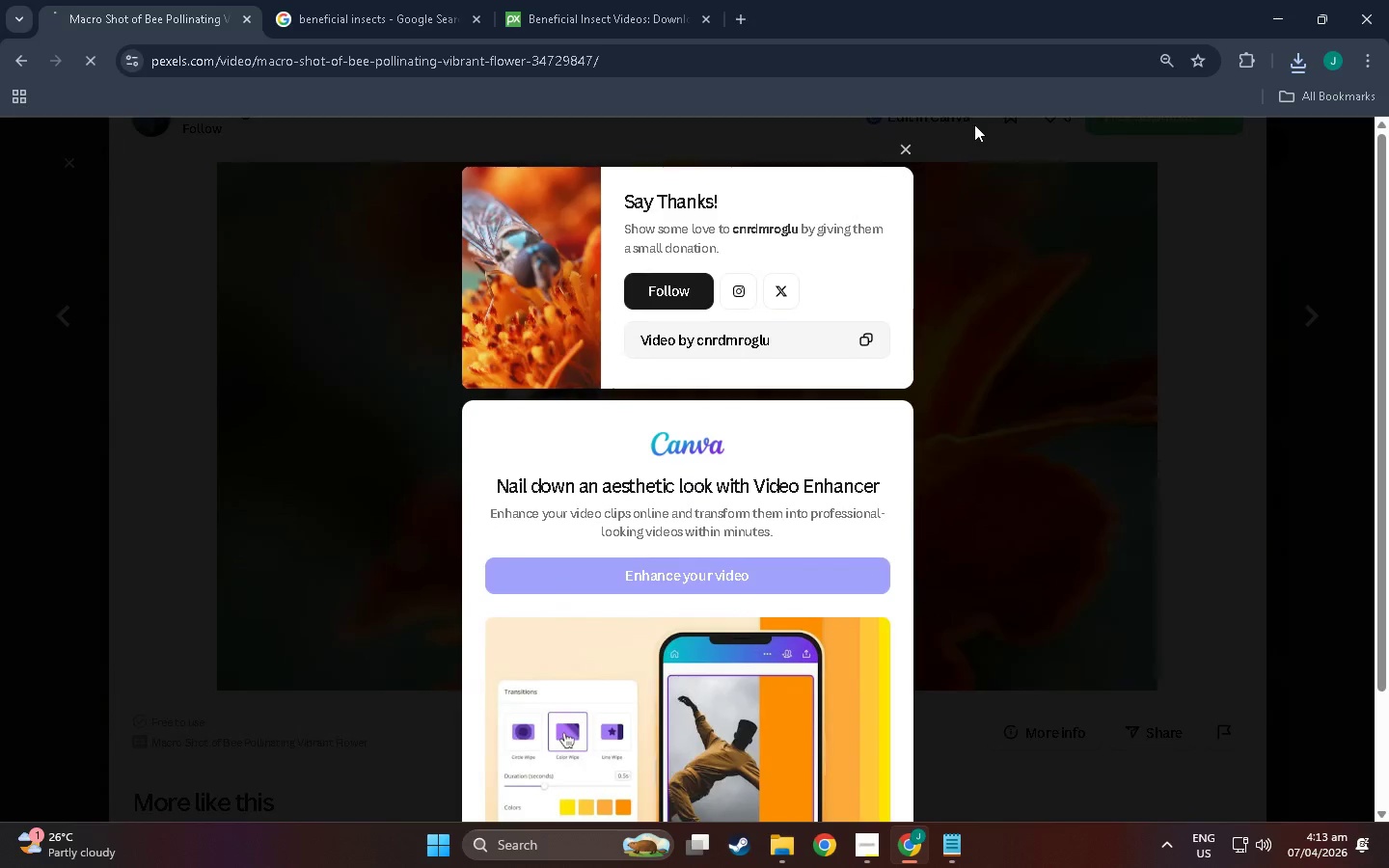 
left_click([955, 858])
 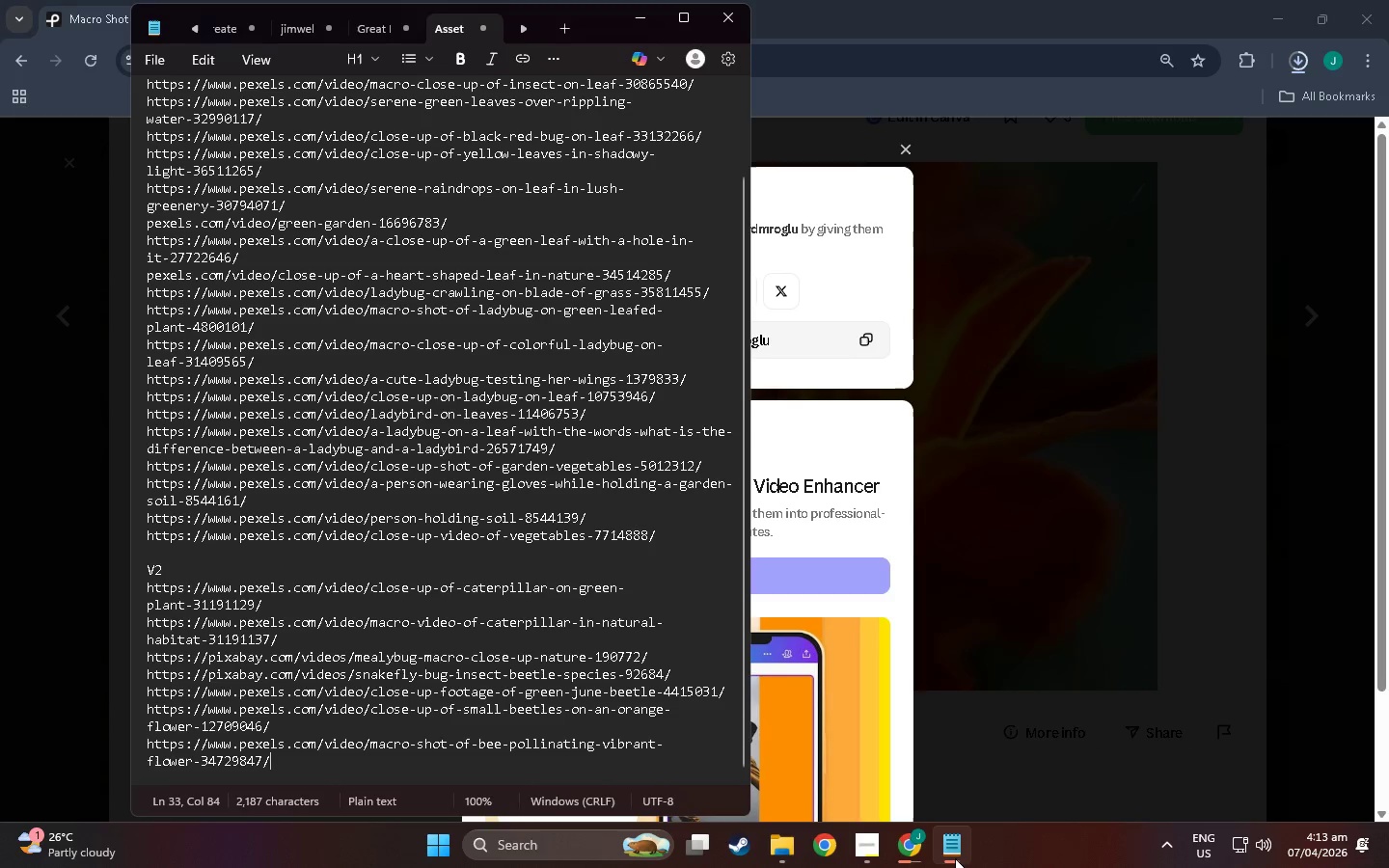 
left_click([955, 858])
 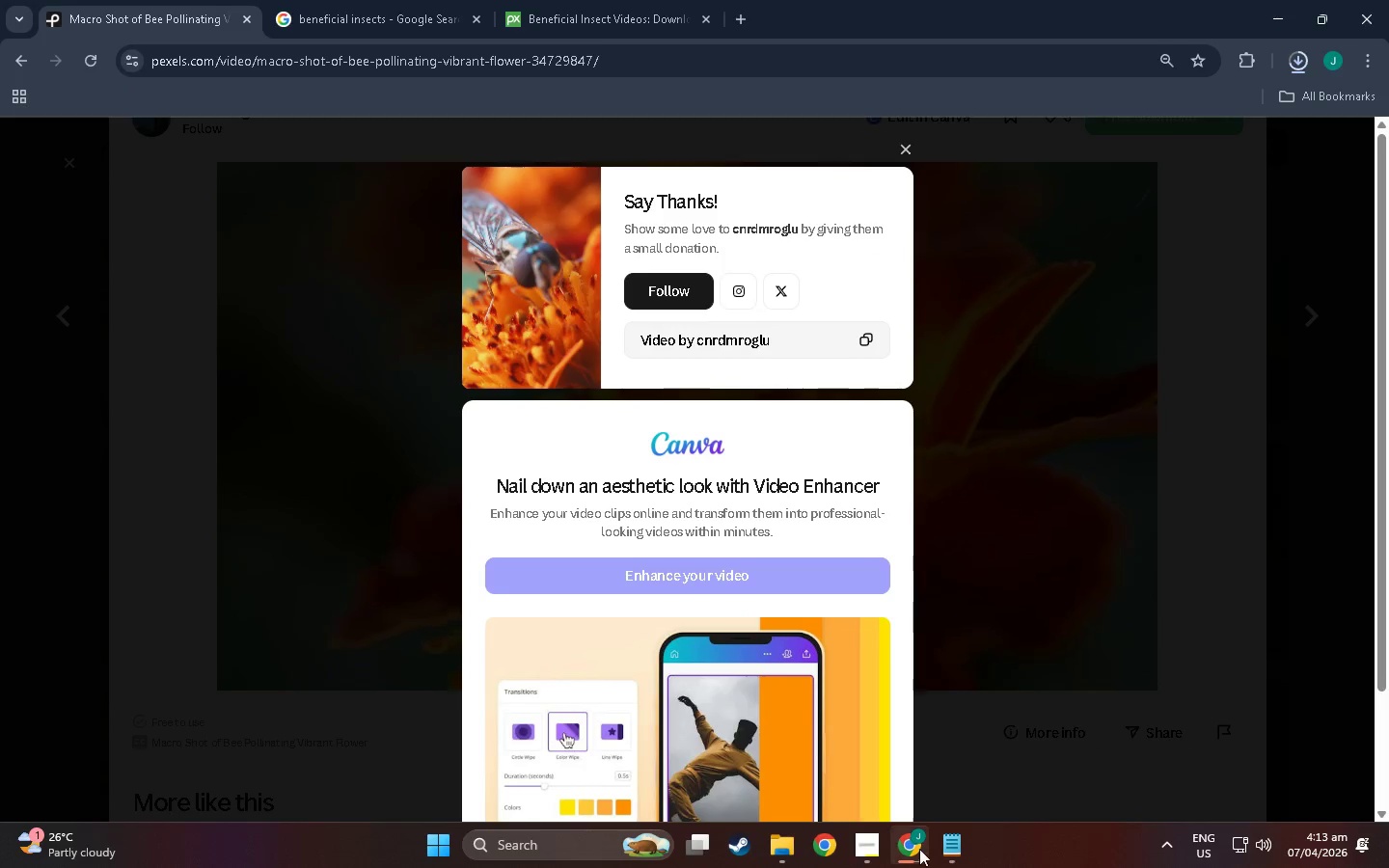 